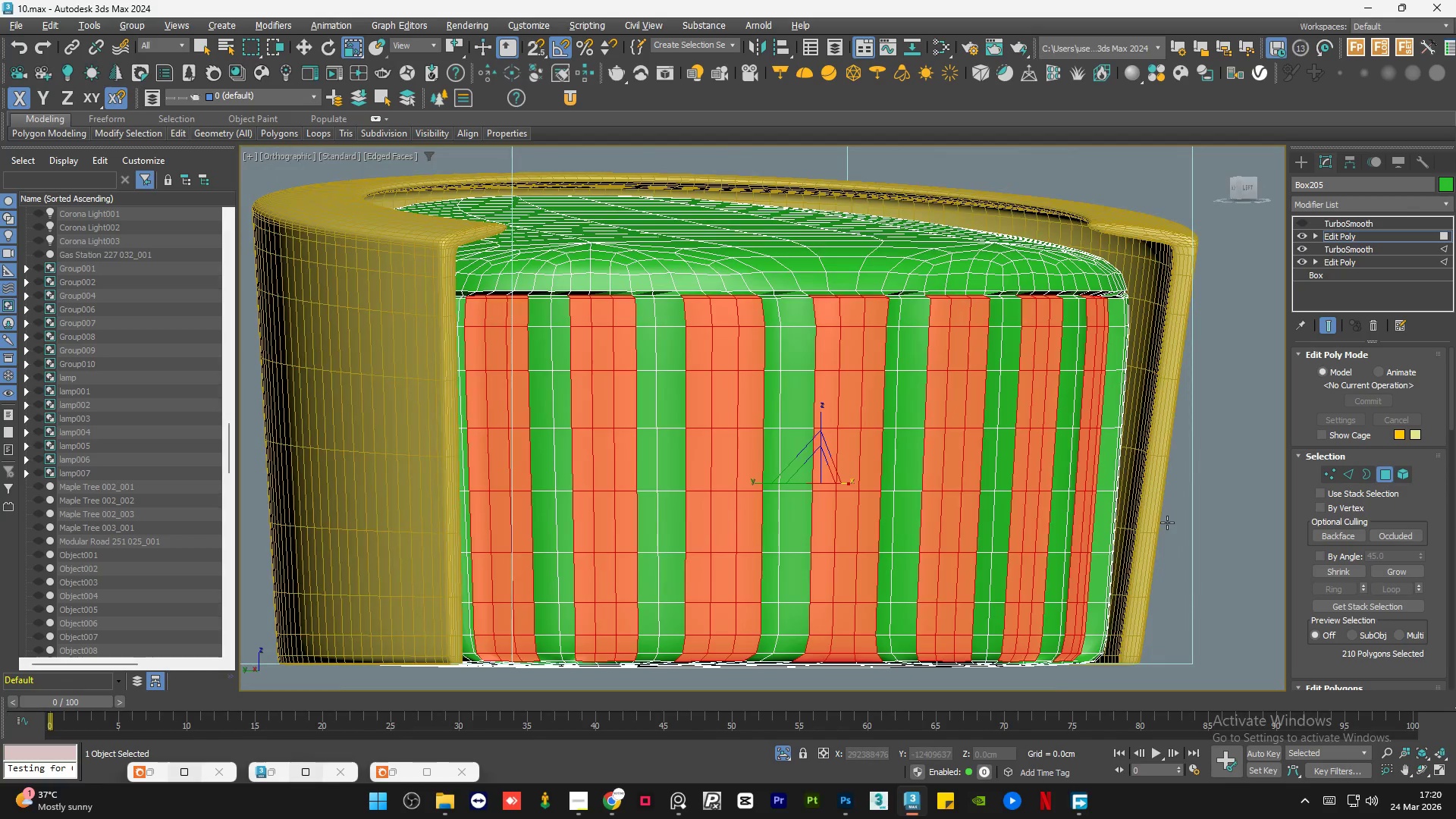 
left_click([1302, 221])
 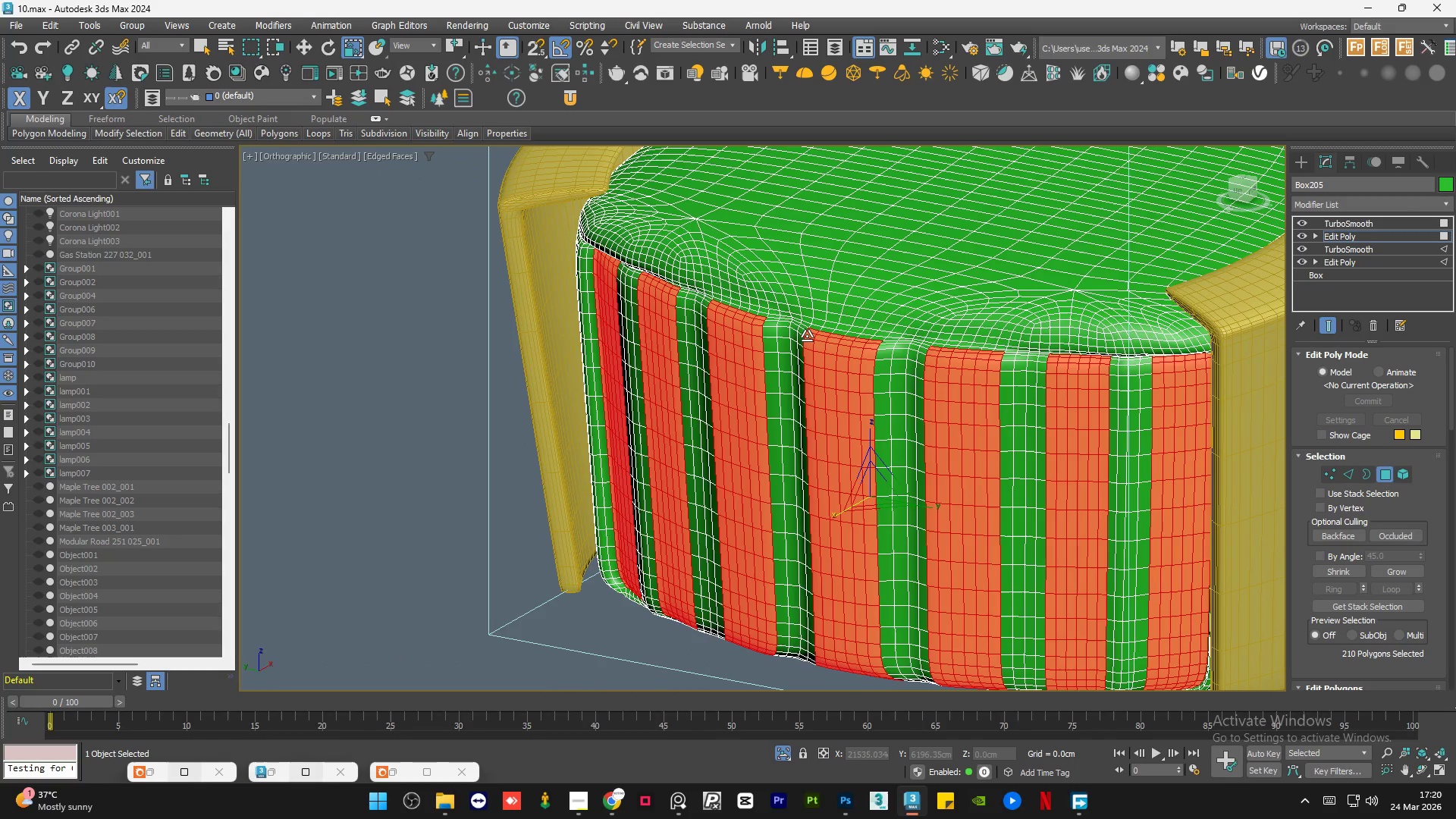 
key(F4)
 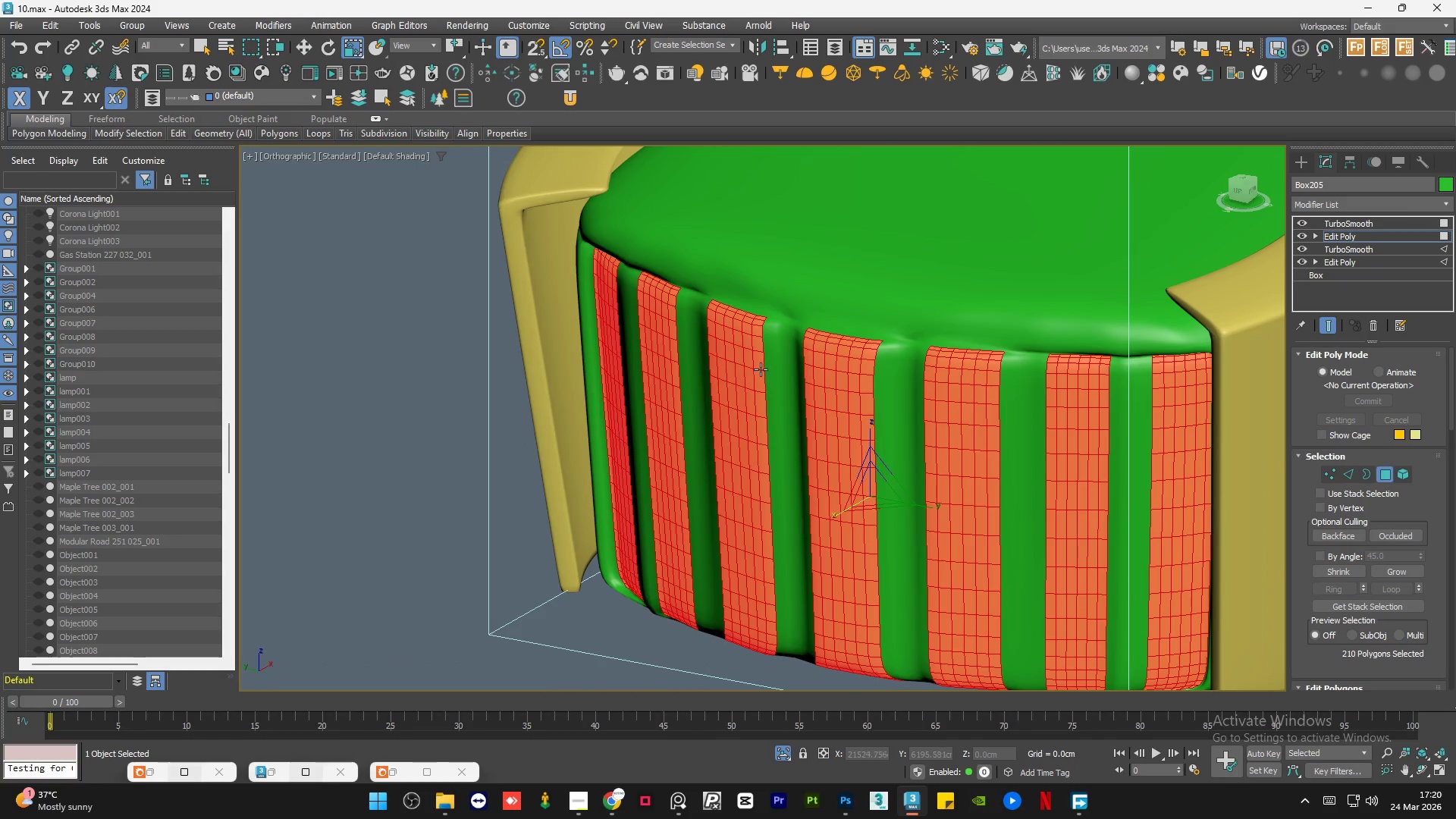 
hold_key(key=AltLeft, duration=1.52)
 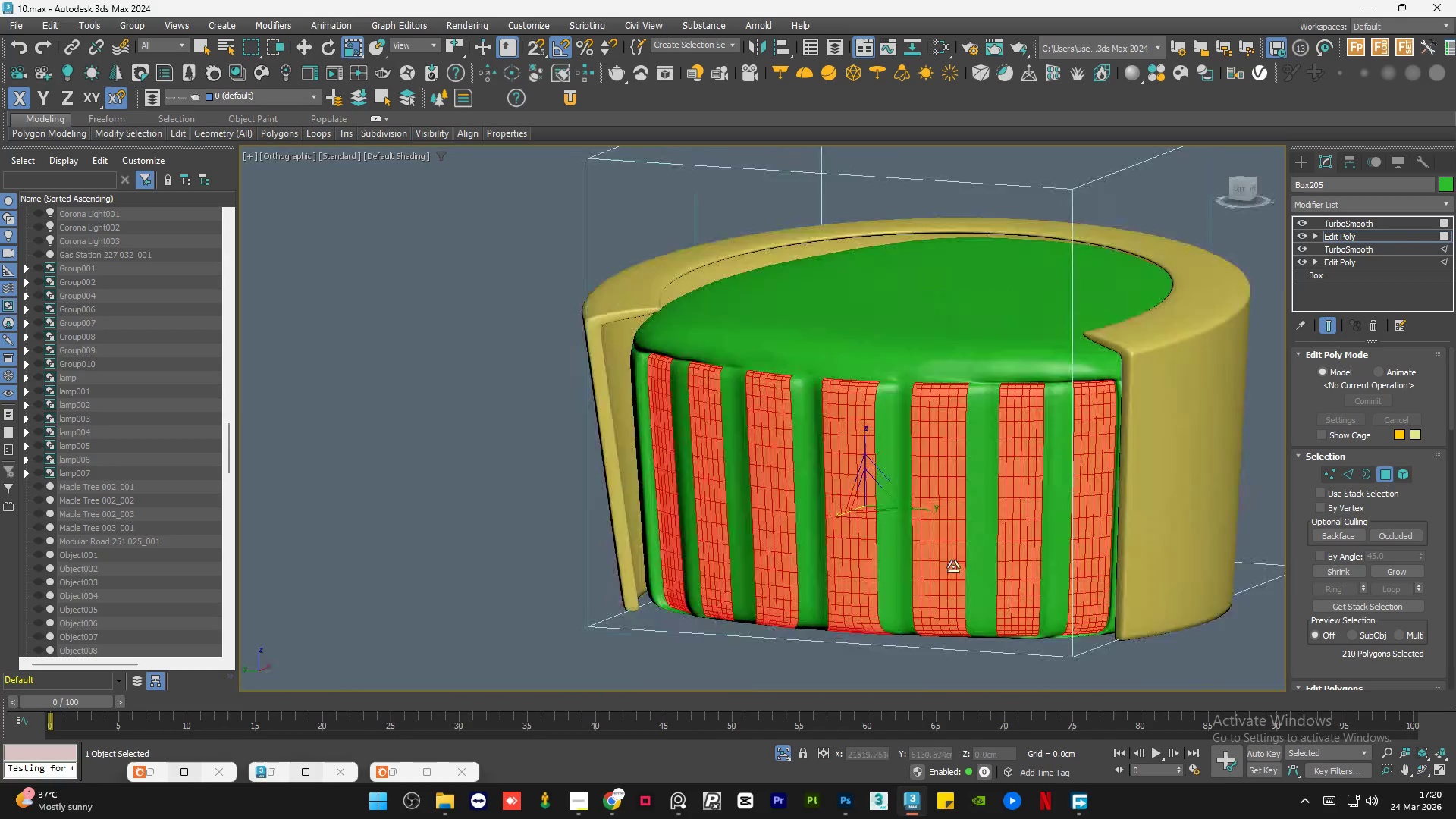 
scroll: coordinate [844, 528], scroll_direction: down, amount: 1.0
 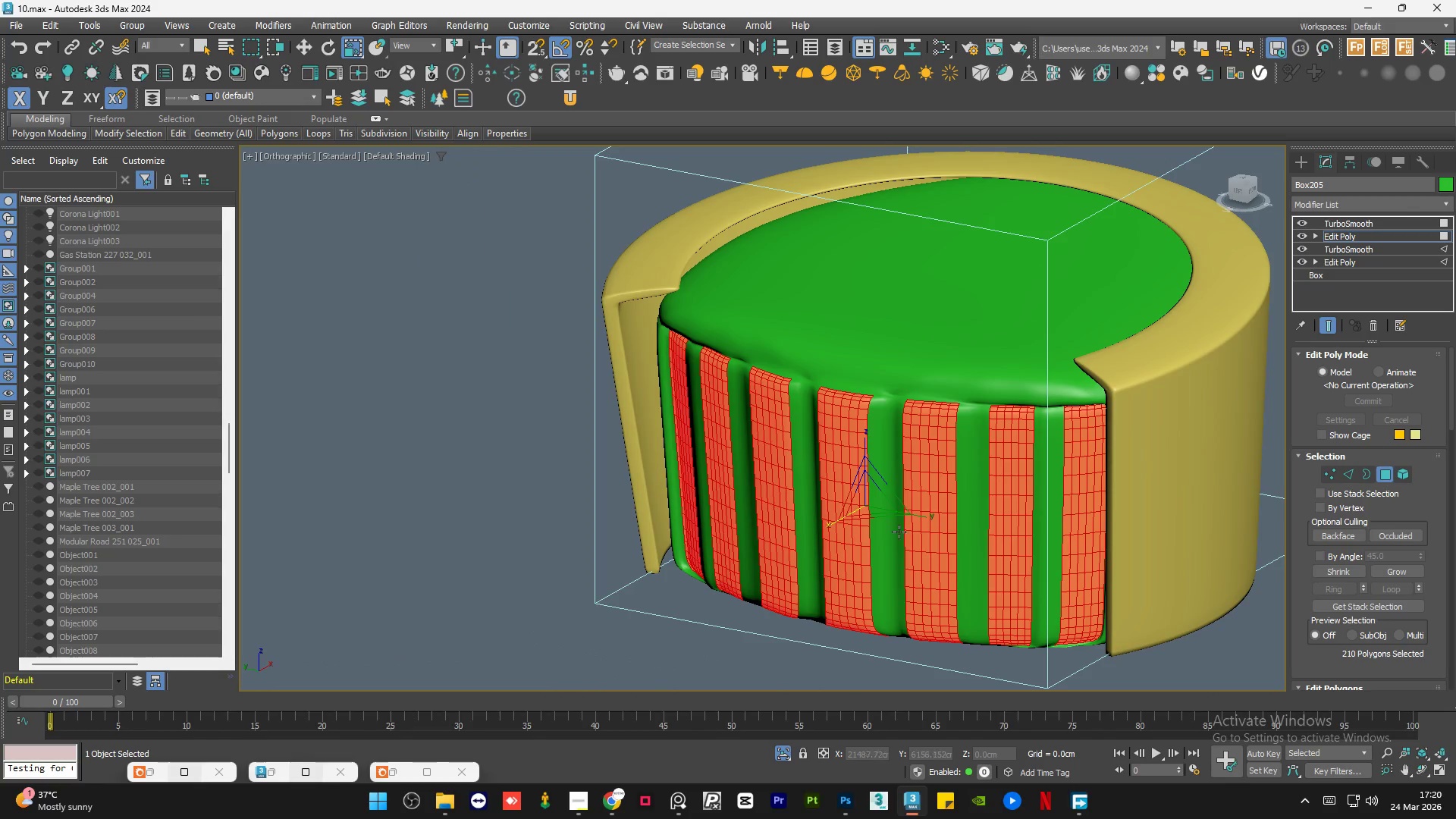 
hold_key(key=AltLeft, duration=1.22)
 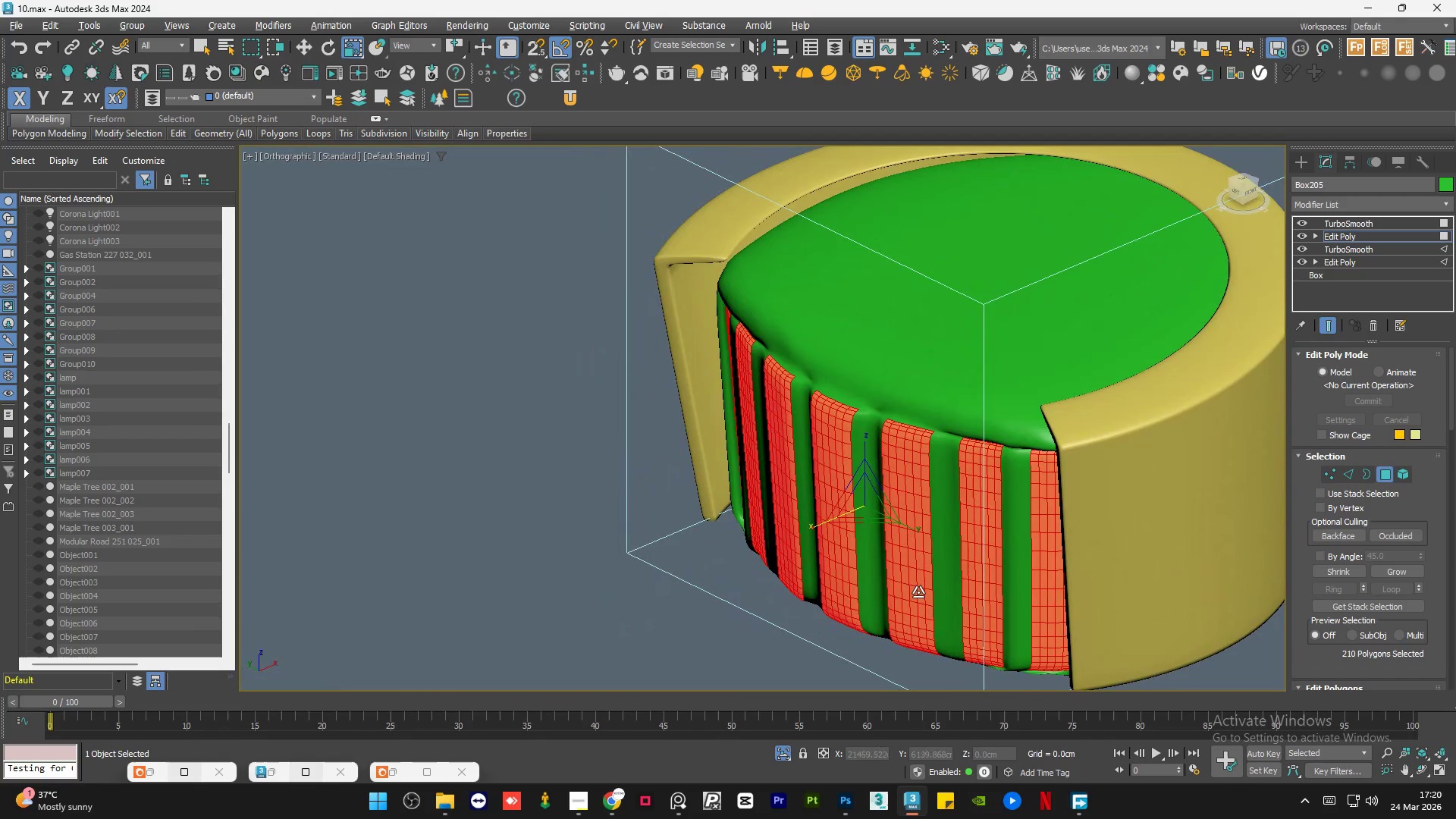 
key(Control+Z)
 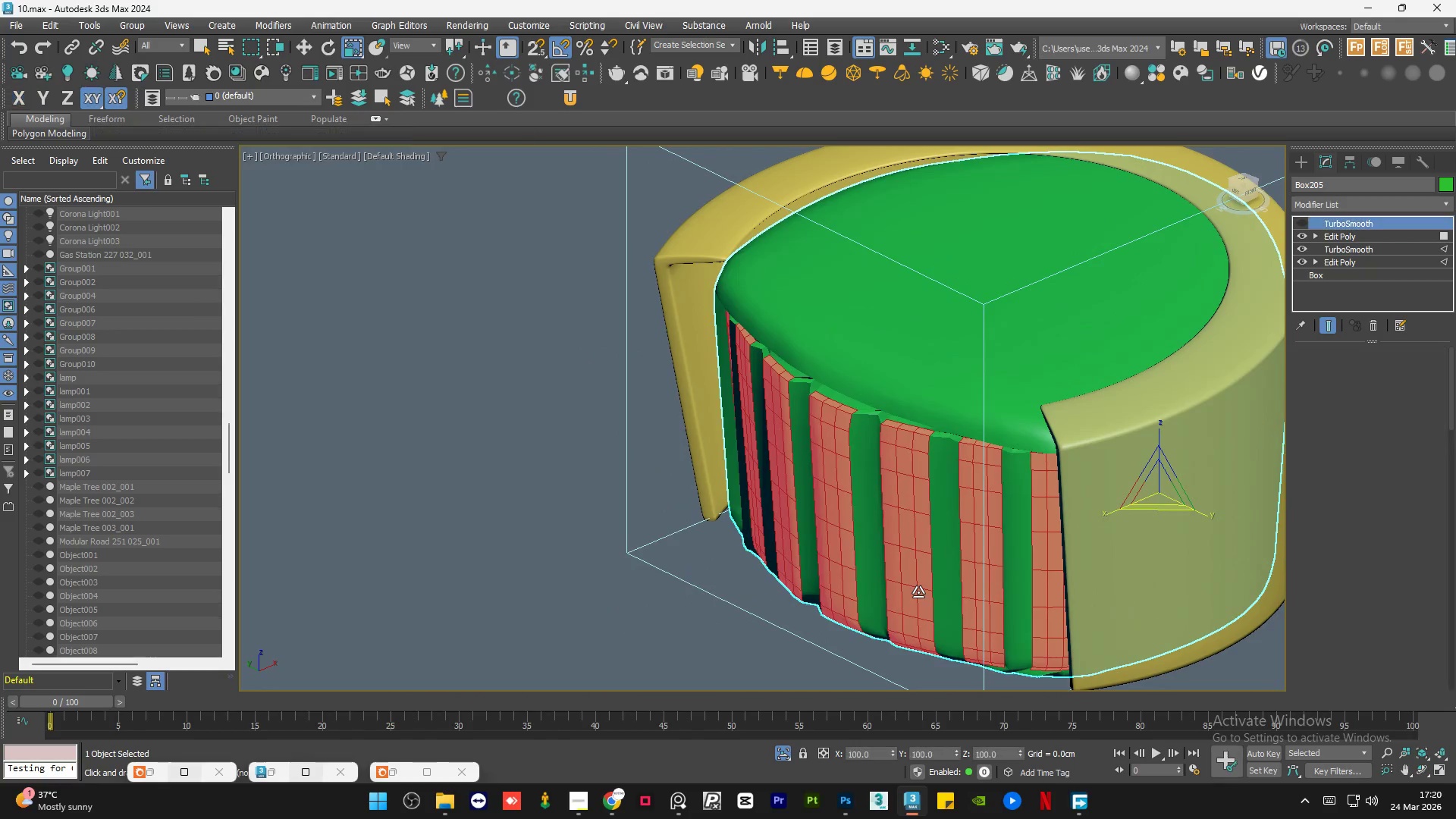 
key(Control+Z)
 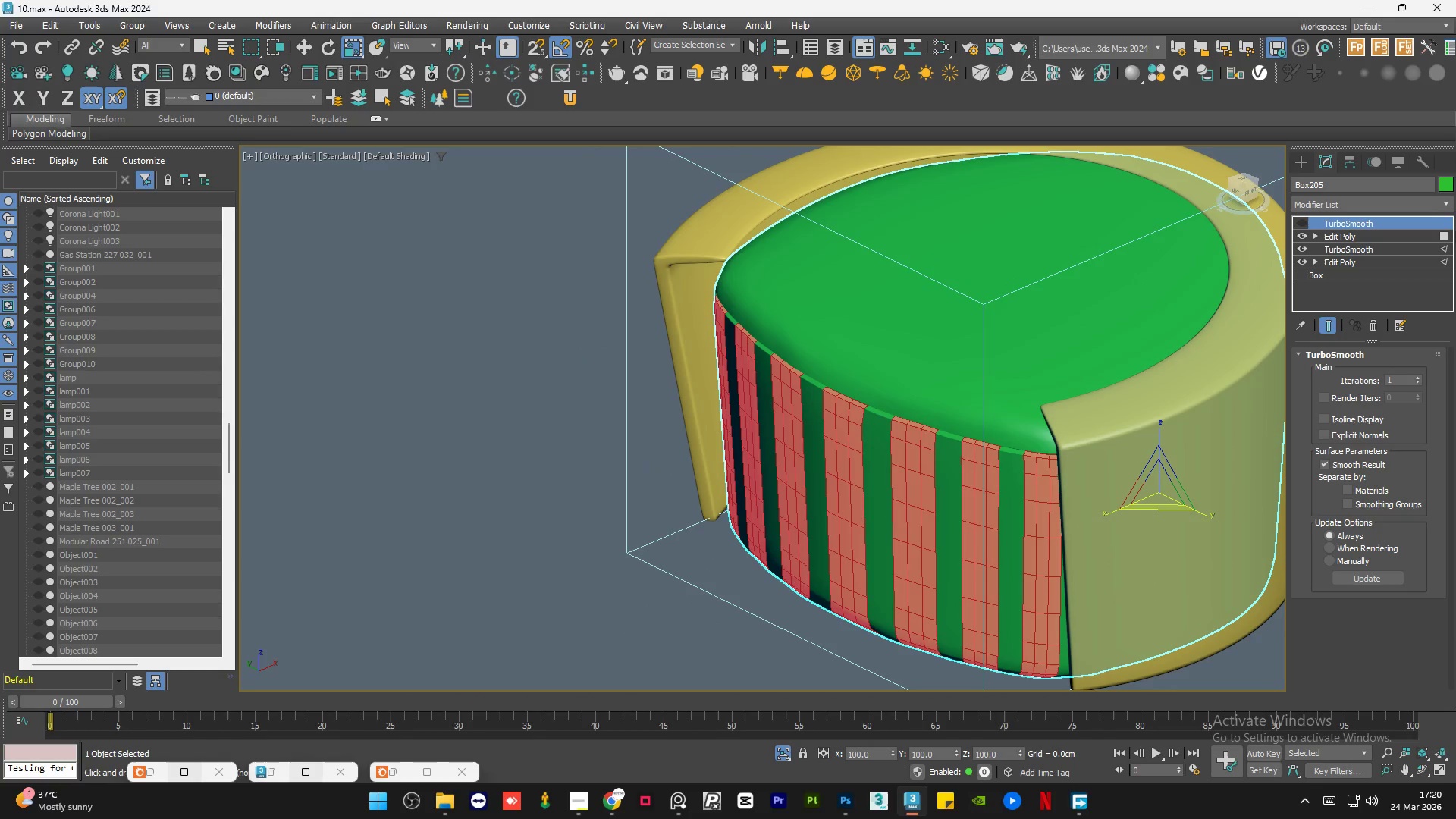 
wait(5.12)
 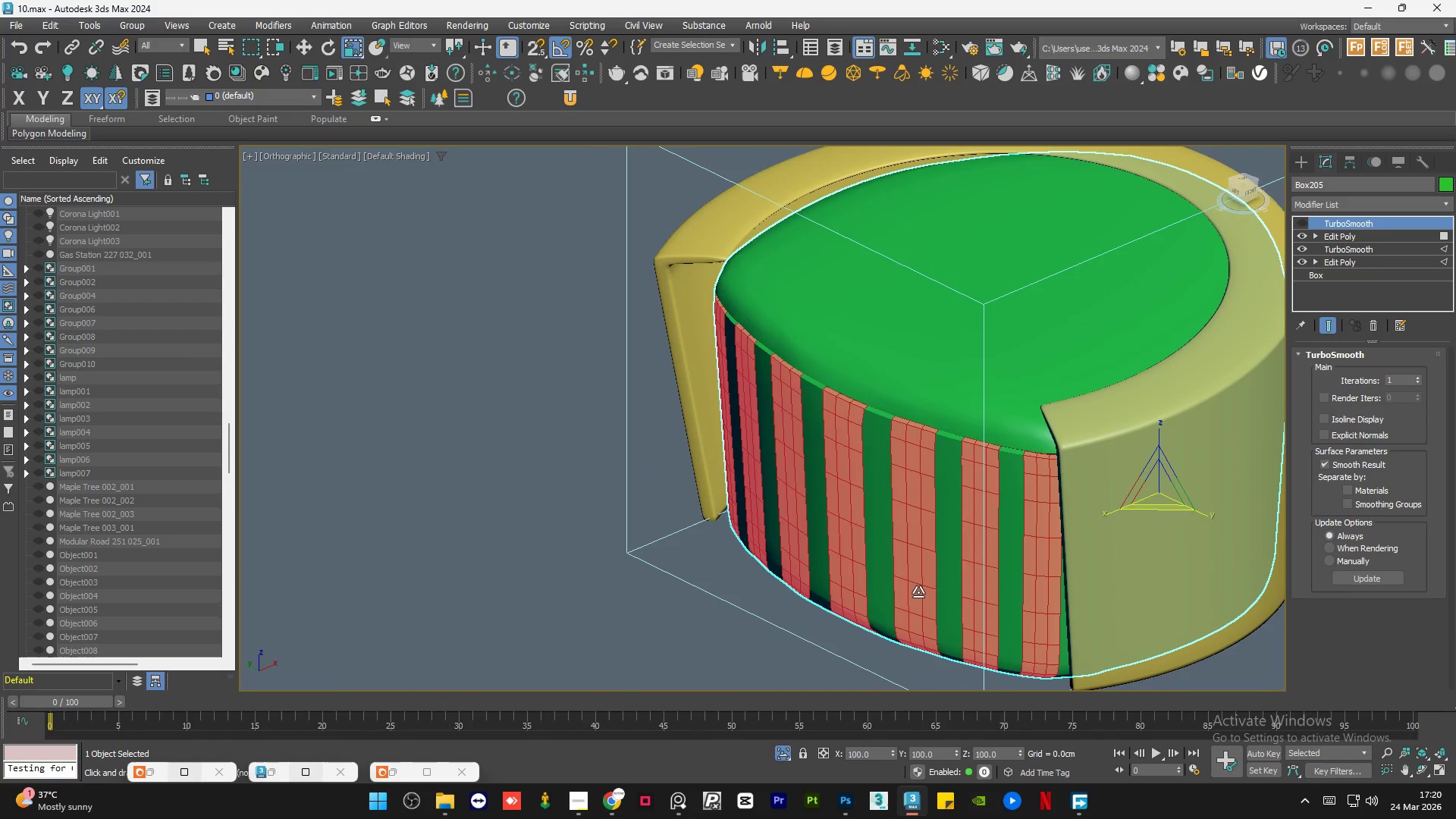 
right_click([1338, 221])
 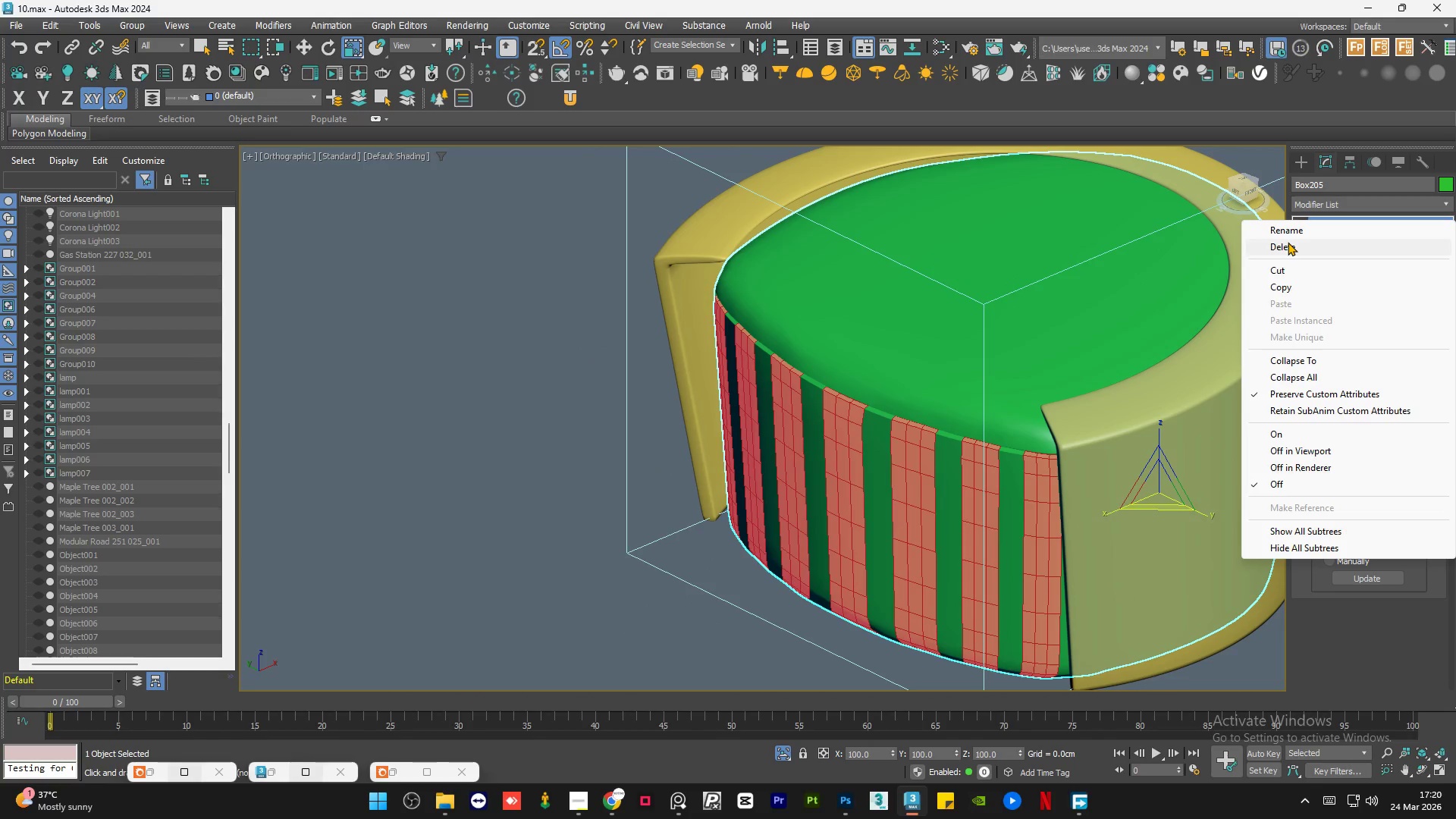 
left_click([1288, 242])
 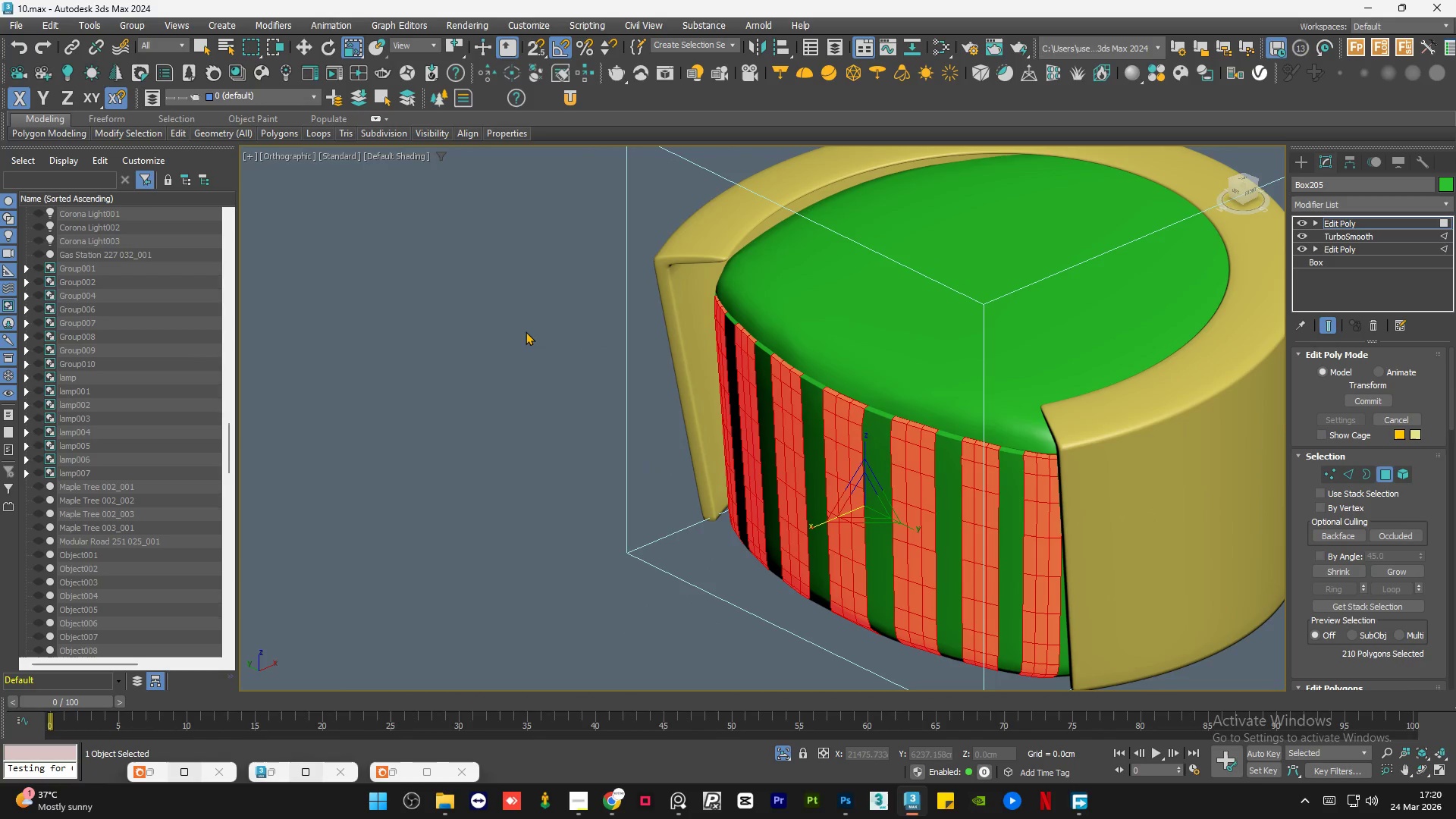 
double_click([525, 331])
 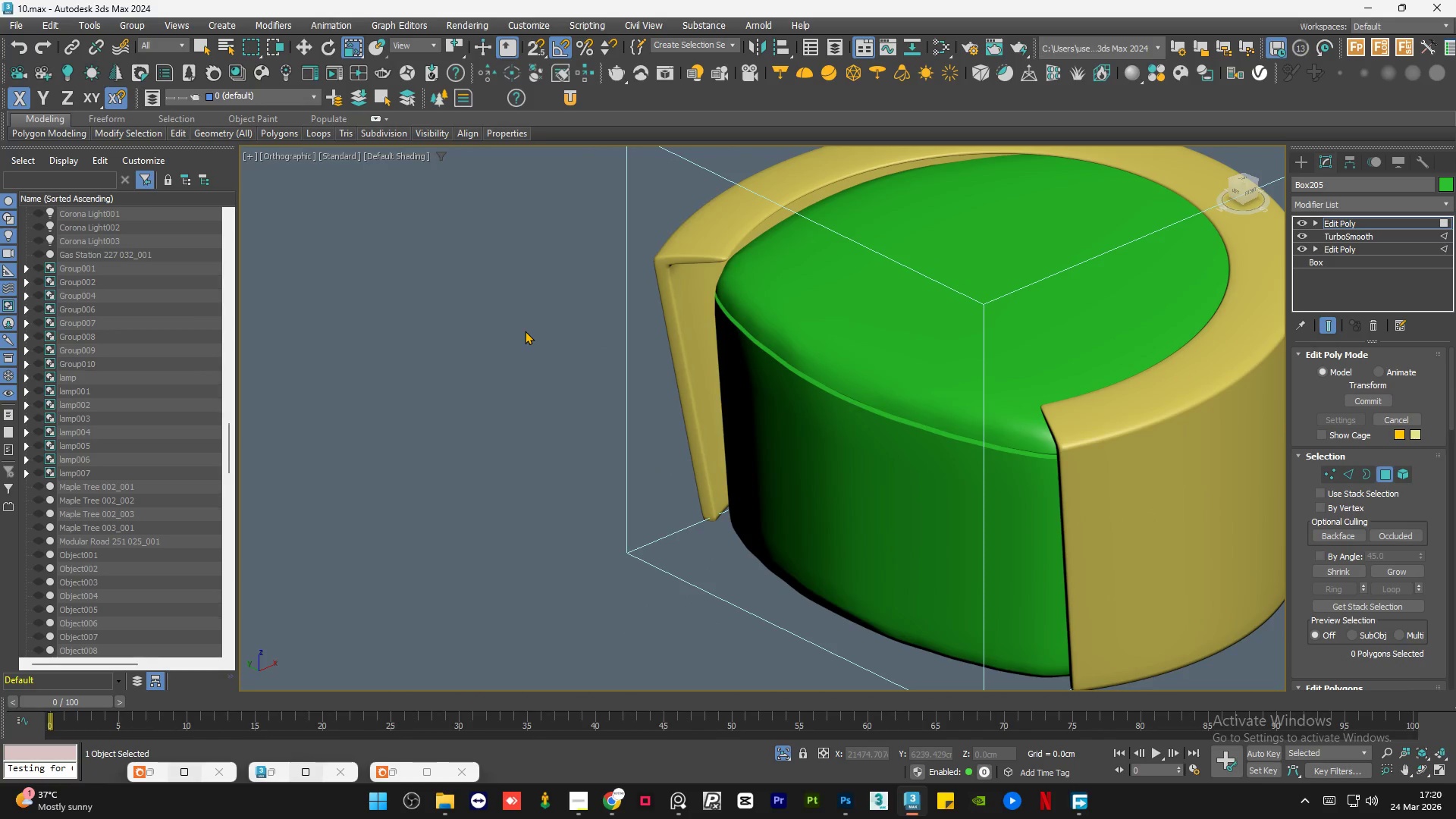 
key(F4)
 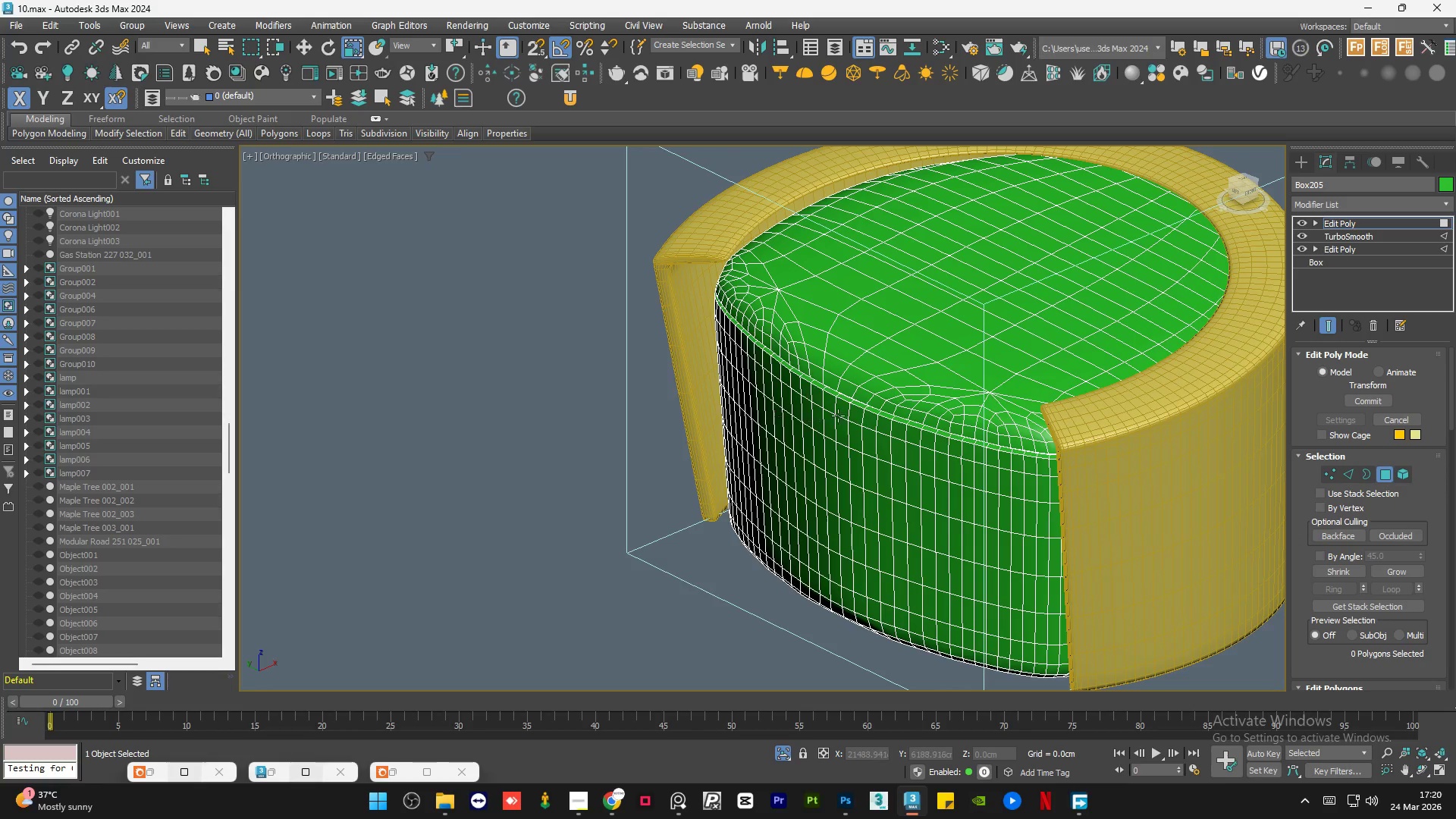 
hold_key(key=AltLeft, duration=0.92)
scroll: coordinate [903, 406], scroll_direction: up, amount: 1.0
 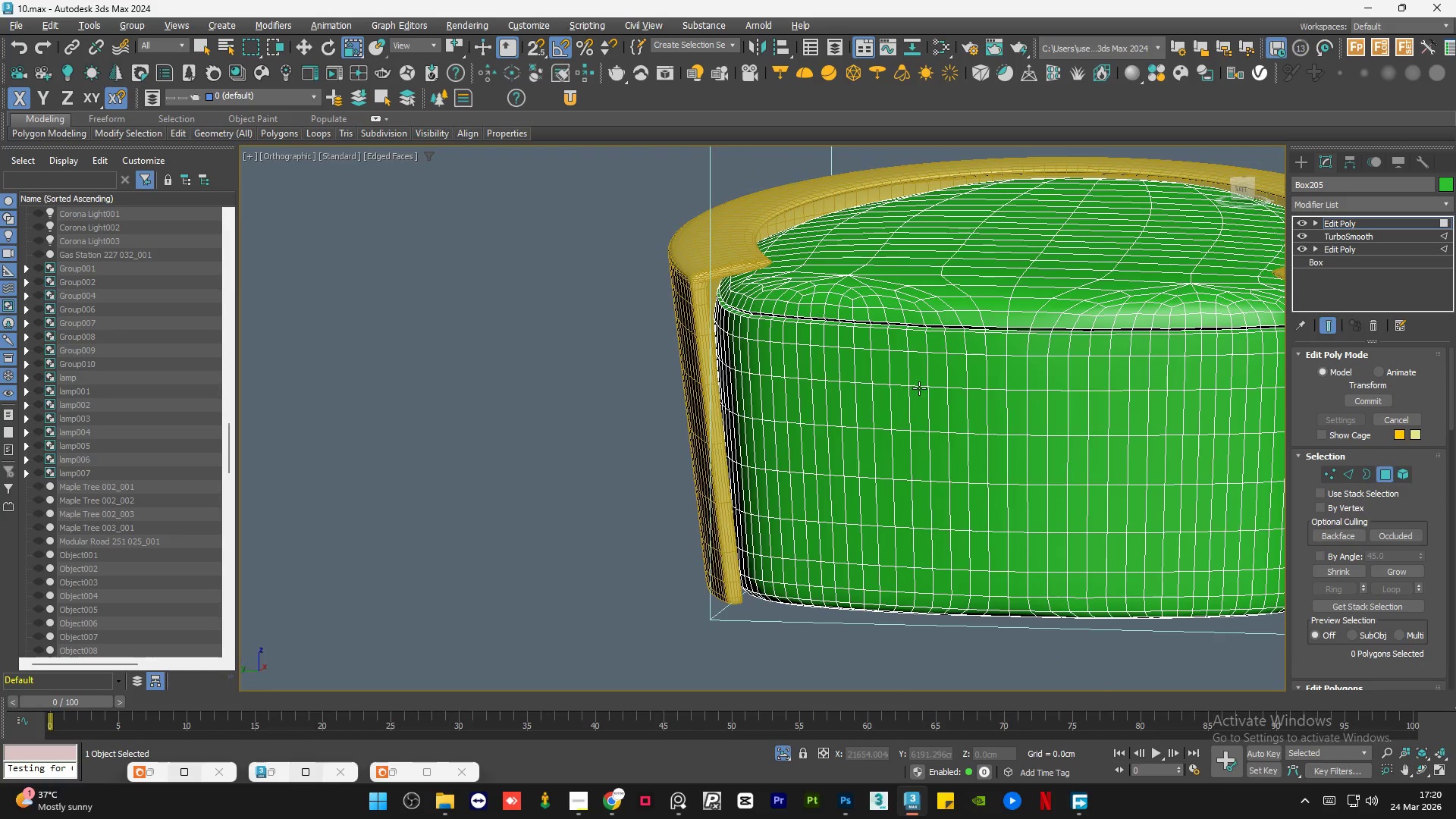 
hold_key(key=AltLeft, duration=0.45)
middle_click([902, 412])
 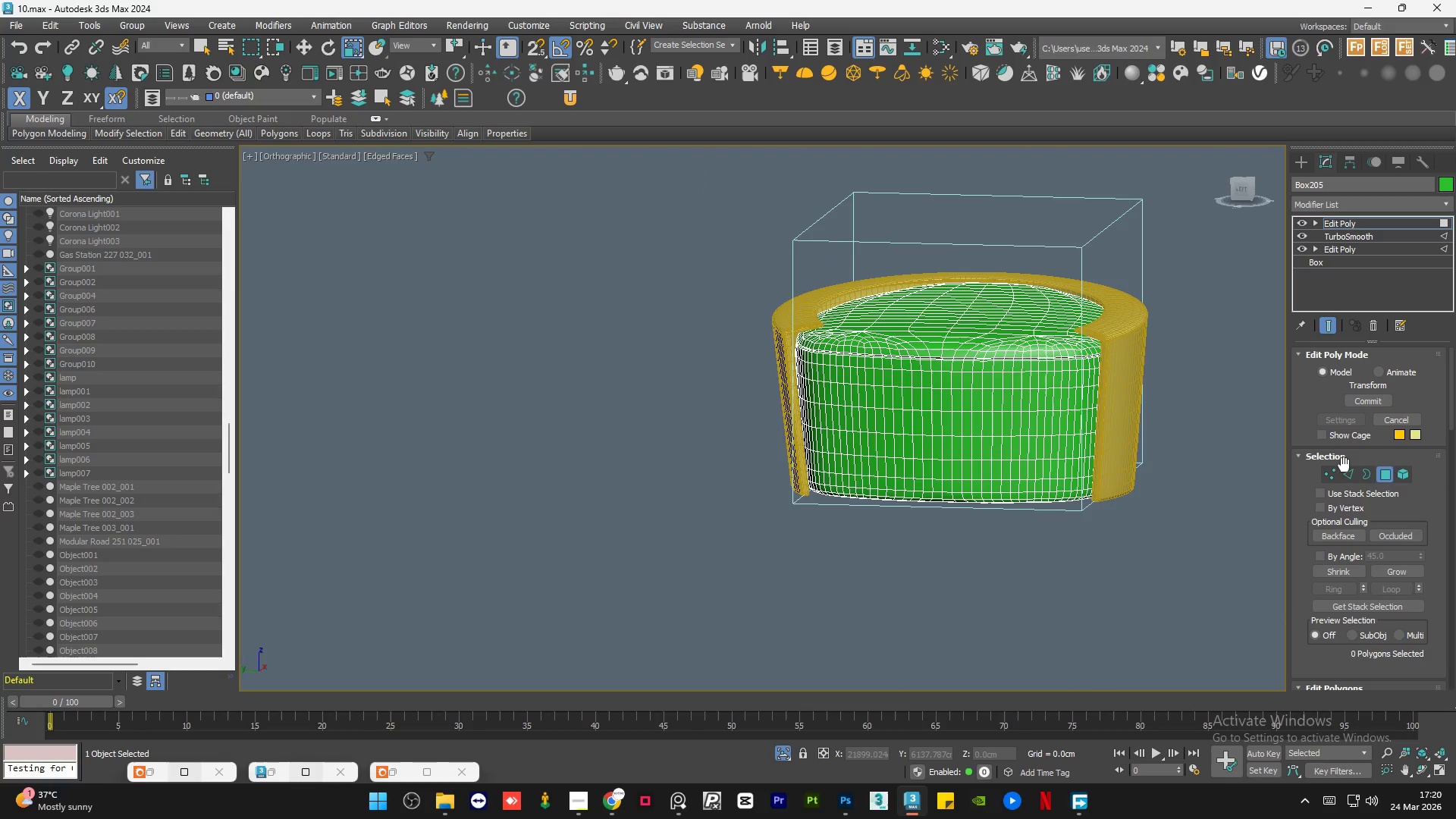 
scroll: coordinate [868, 391], scroll_direction: down, amount: 2.0
 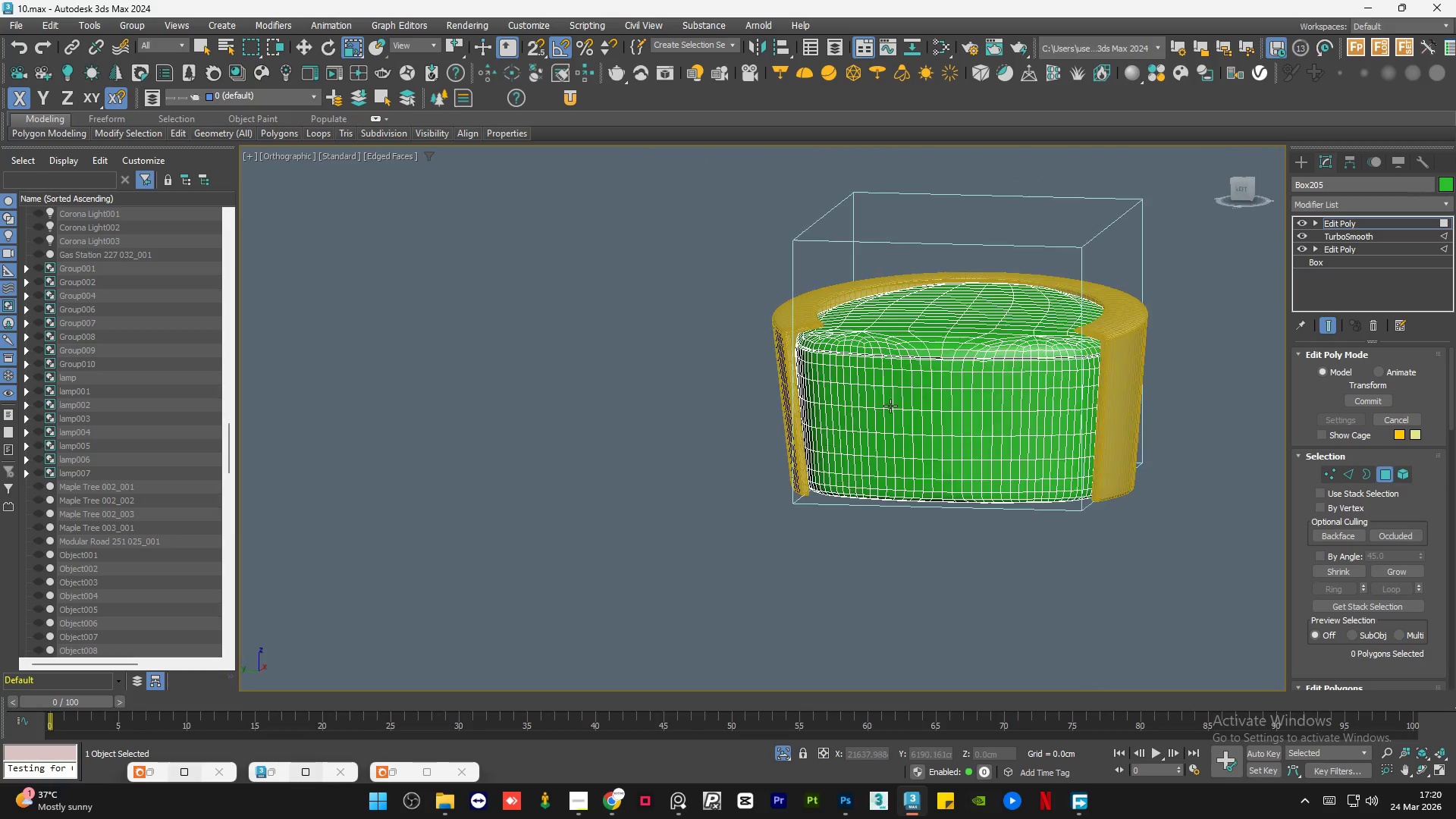 
left_click([1351, 473])
 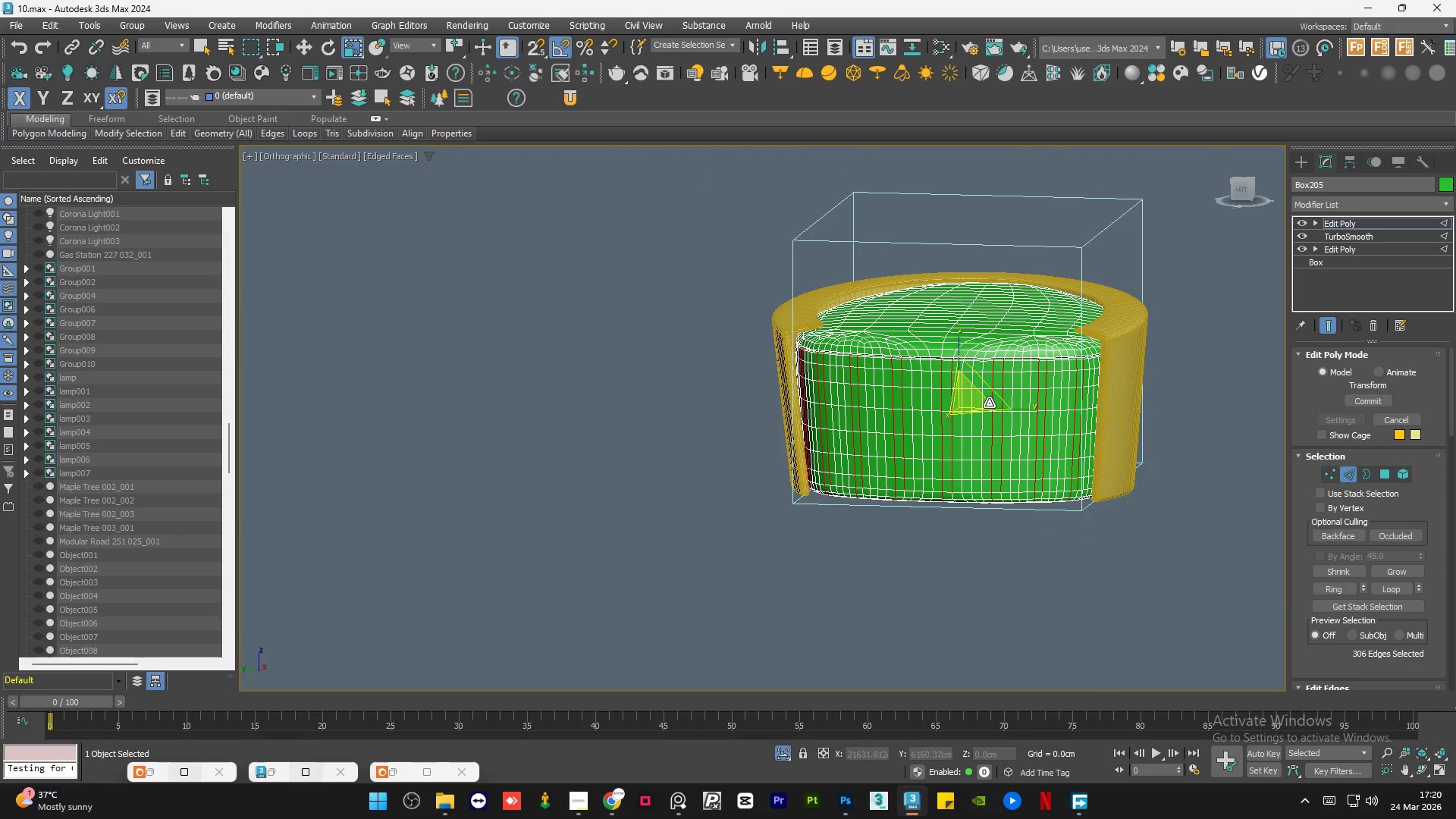 
scroll: coordinate [987, 403], scroll_direction: up, amount: 2.0
 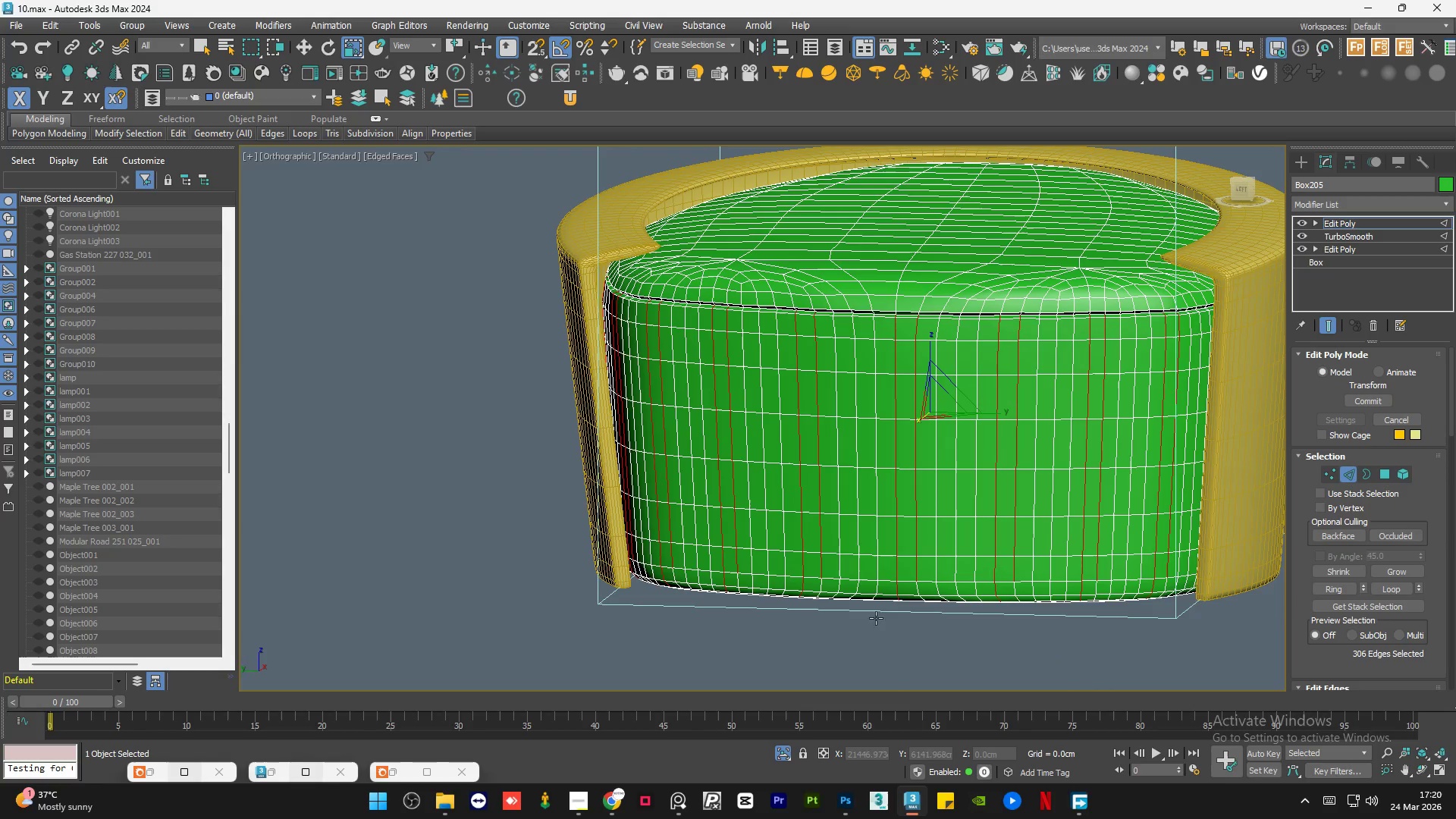 
left_click([869, 636])
 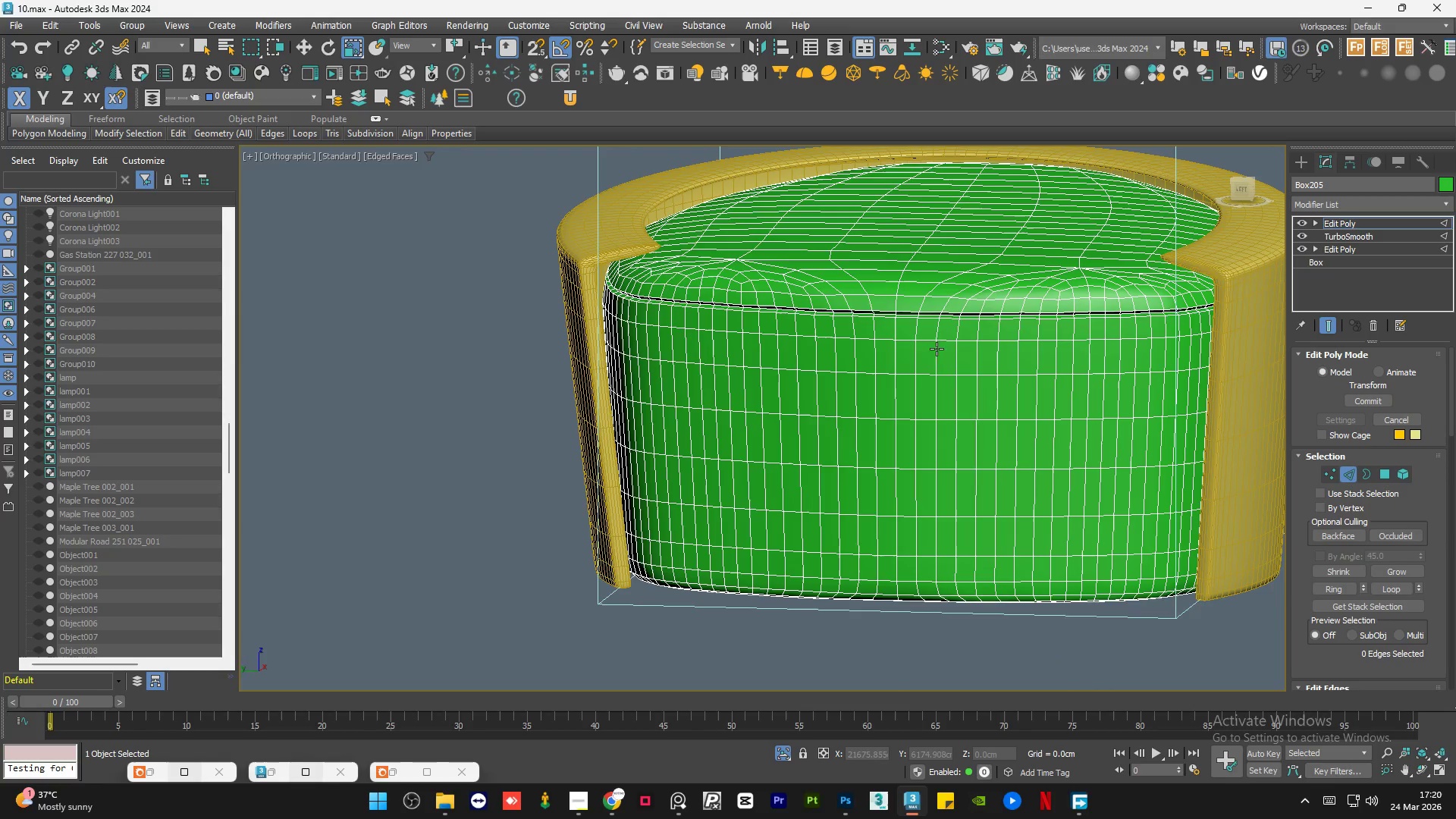 
scroll: coordinate [888, 322], scroll_direction: up, amount: 6.0
 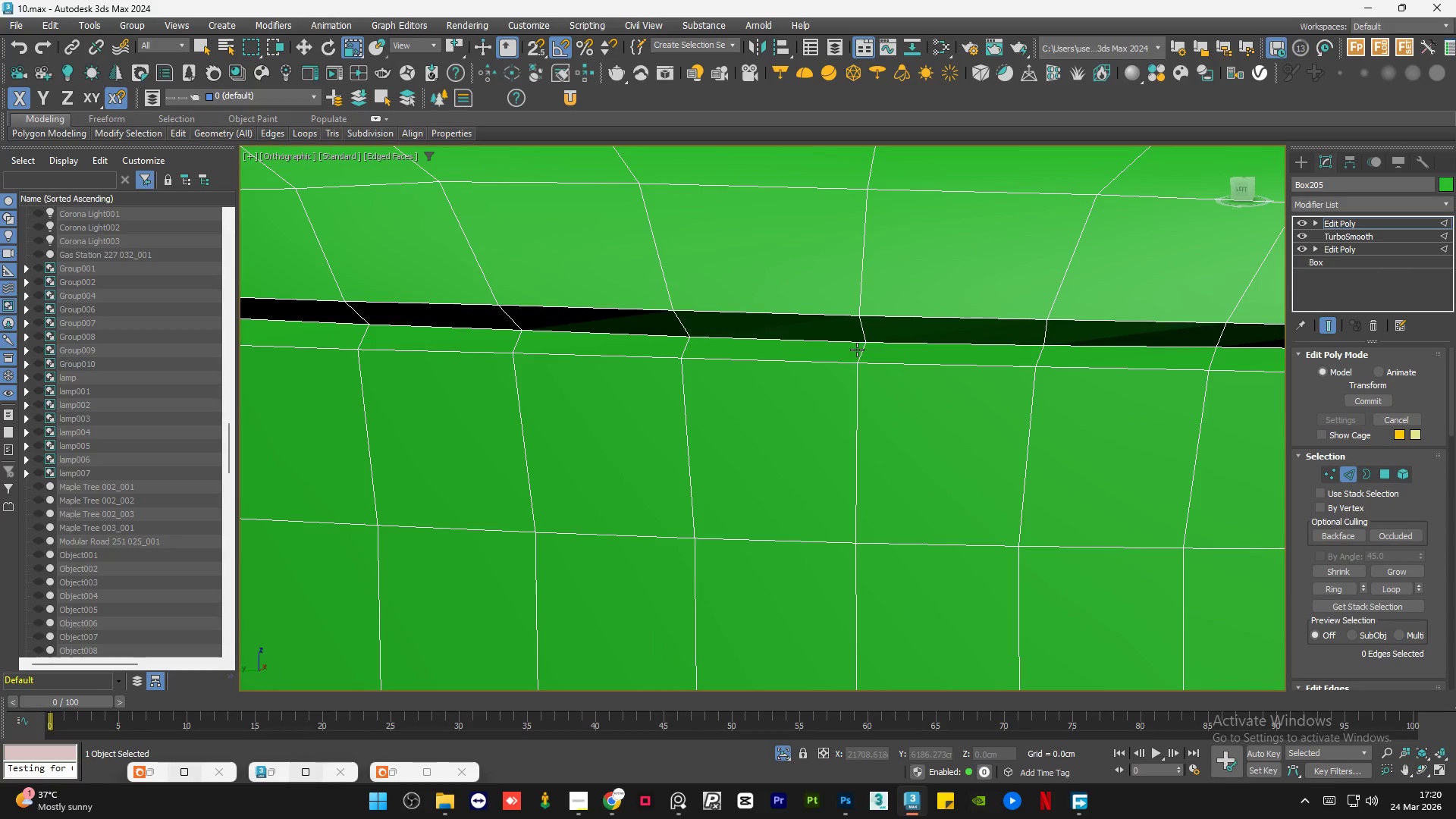 
left_click([861, 350])
 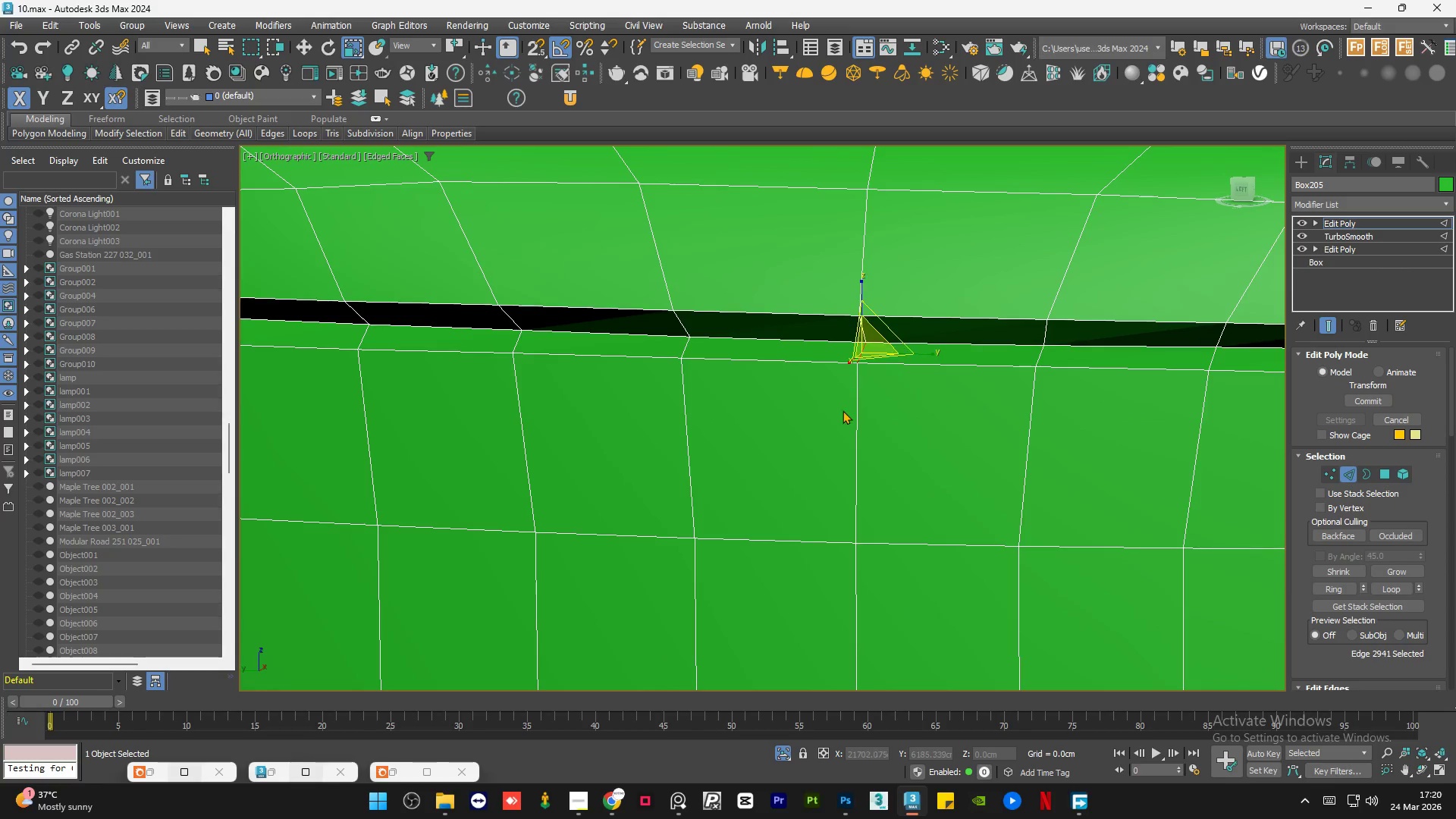 
hold_key(key=ControlLeft, duration=0.72)
left_click([855, 405])
 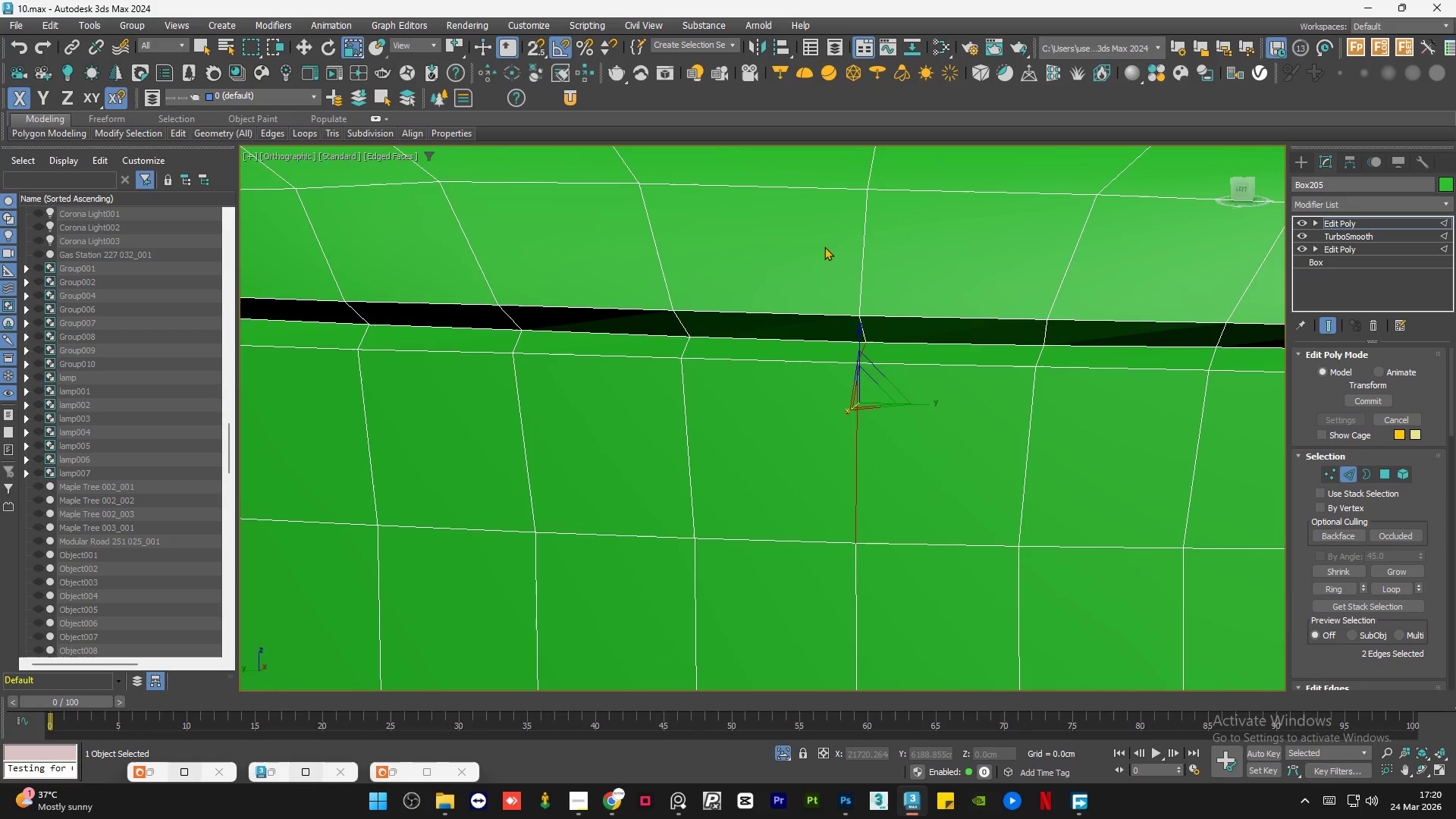 
scroll: coordinate [824, 246], scroll_direction: down, amount: 4.0
 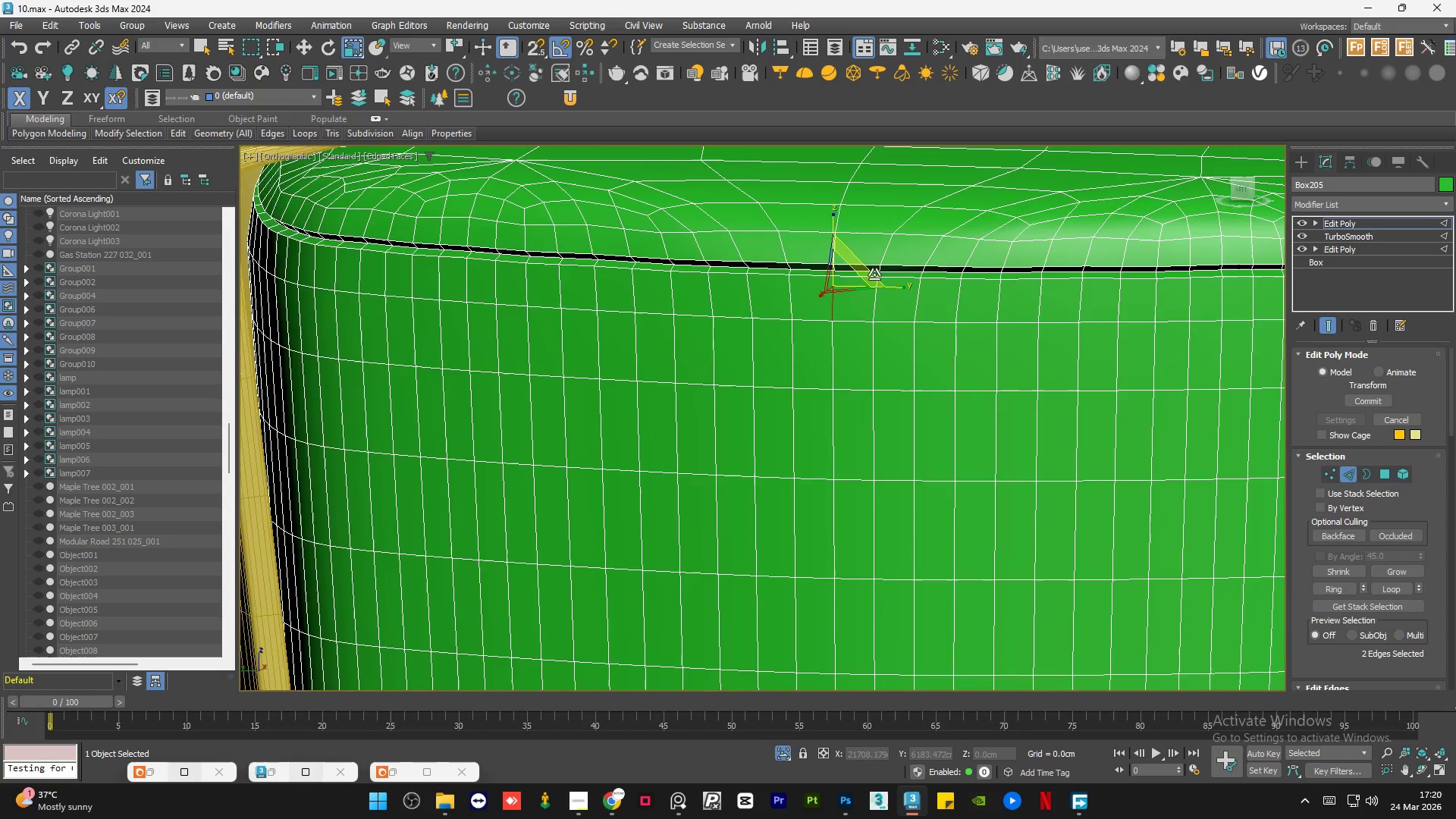 
scroll: coordinate [880, 275], scroll_direction: up, amount: 3.0
 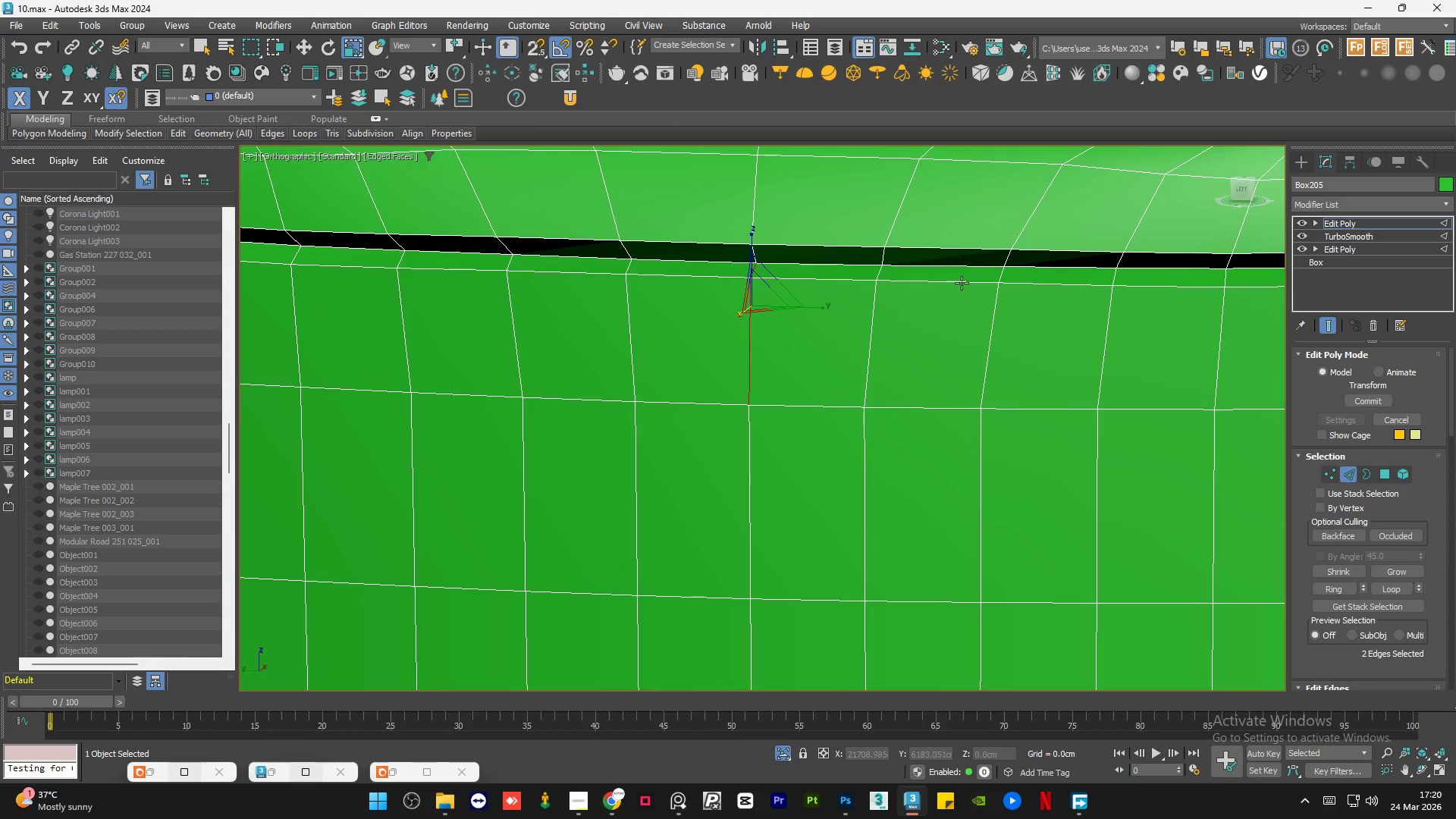 
left_click([1003, 273])
 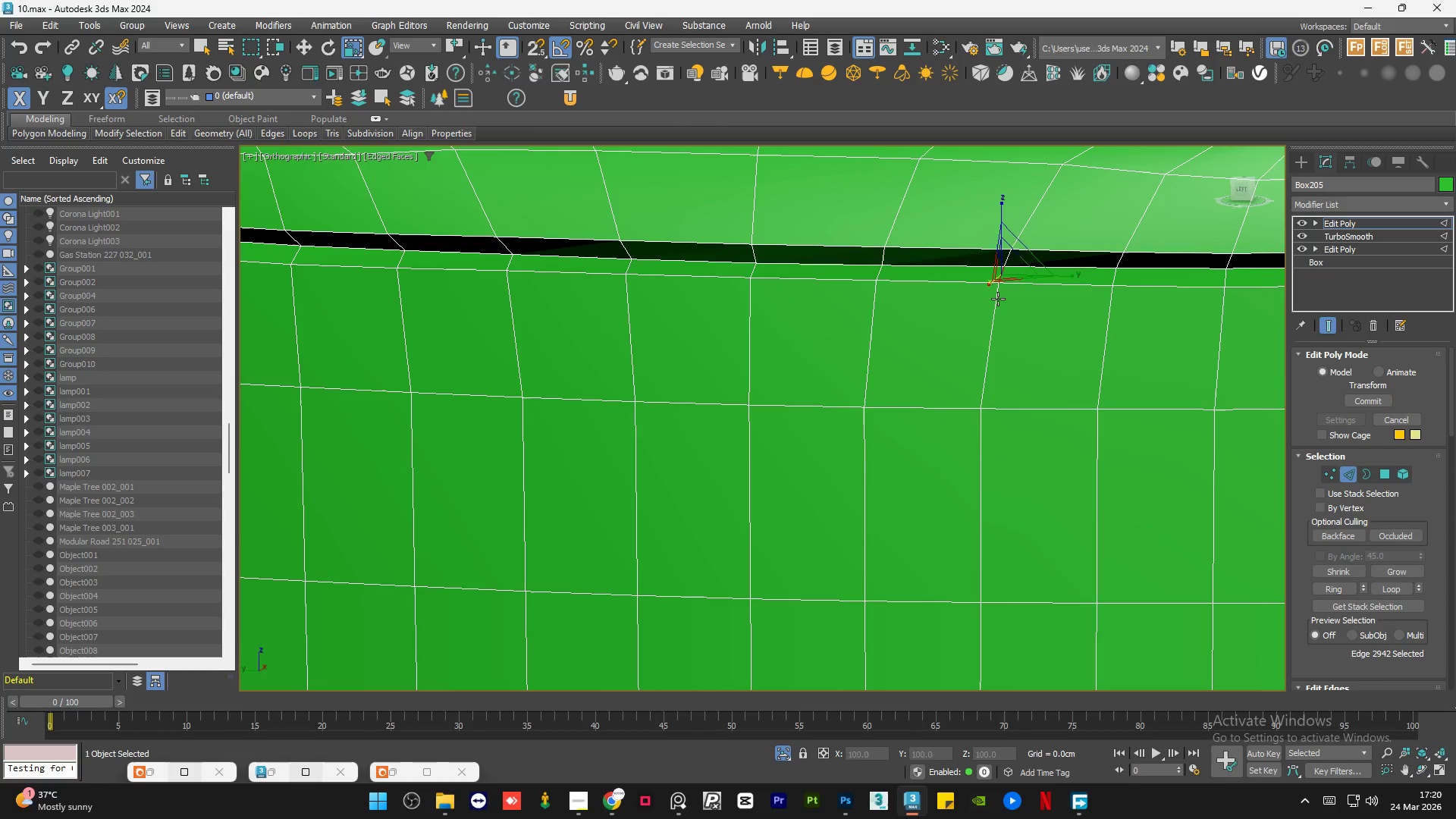 
hold_key(key=ControlLeft, duration=0.55)
left_click([997, 305])
 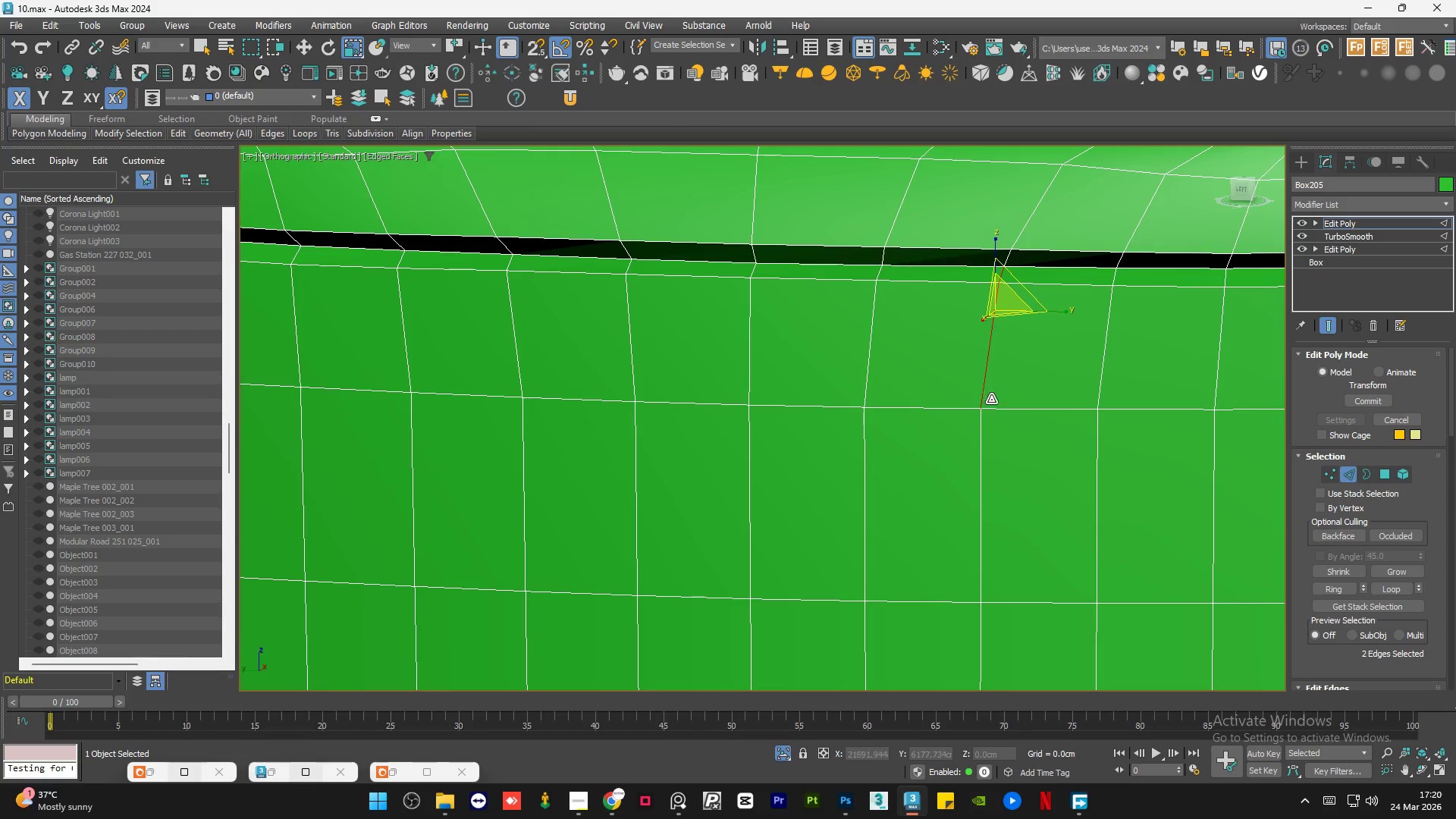 
hold_key(key=ControlLeft, duration=0.52)
left_click([981, 434])
 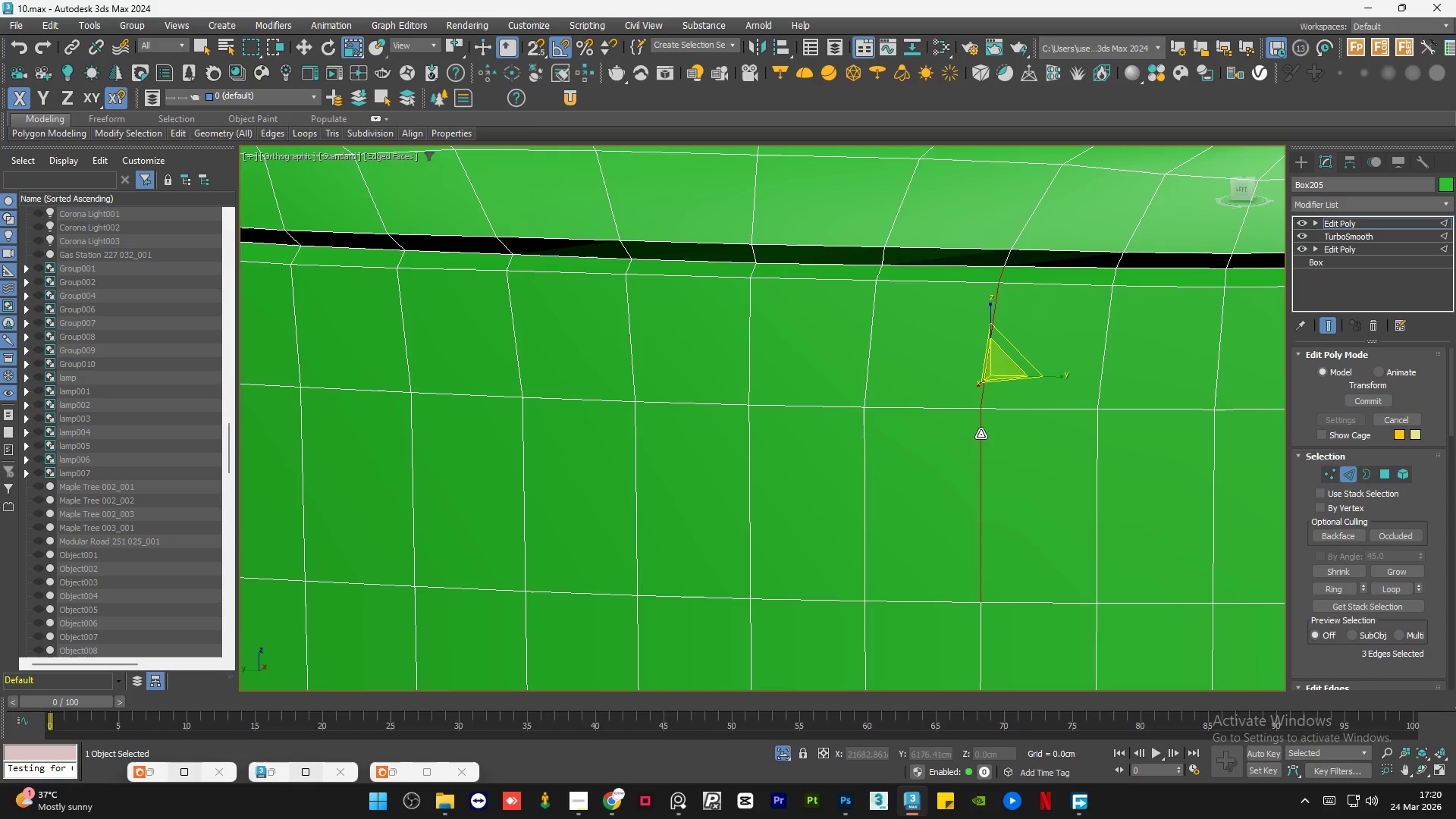 
hold_key(key=ControlLeft, duration=1.51)
scroll: coordinate [921, 316], scroll_direction: down, amount: 4.0
 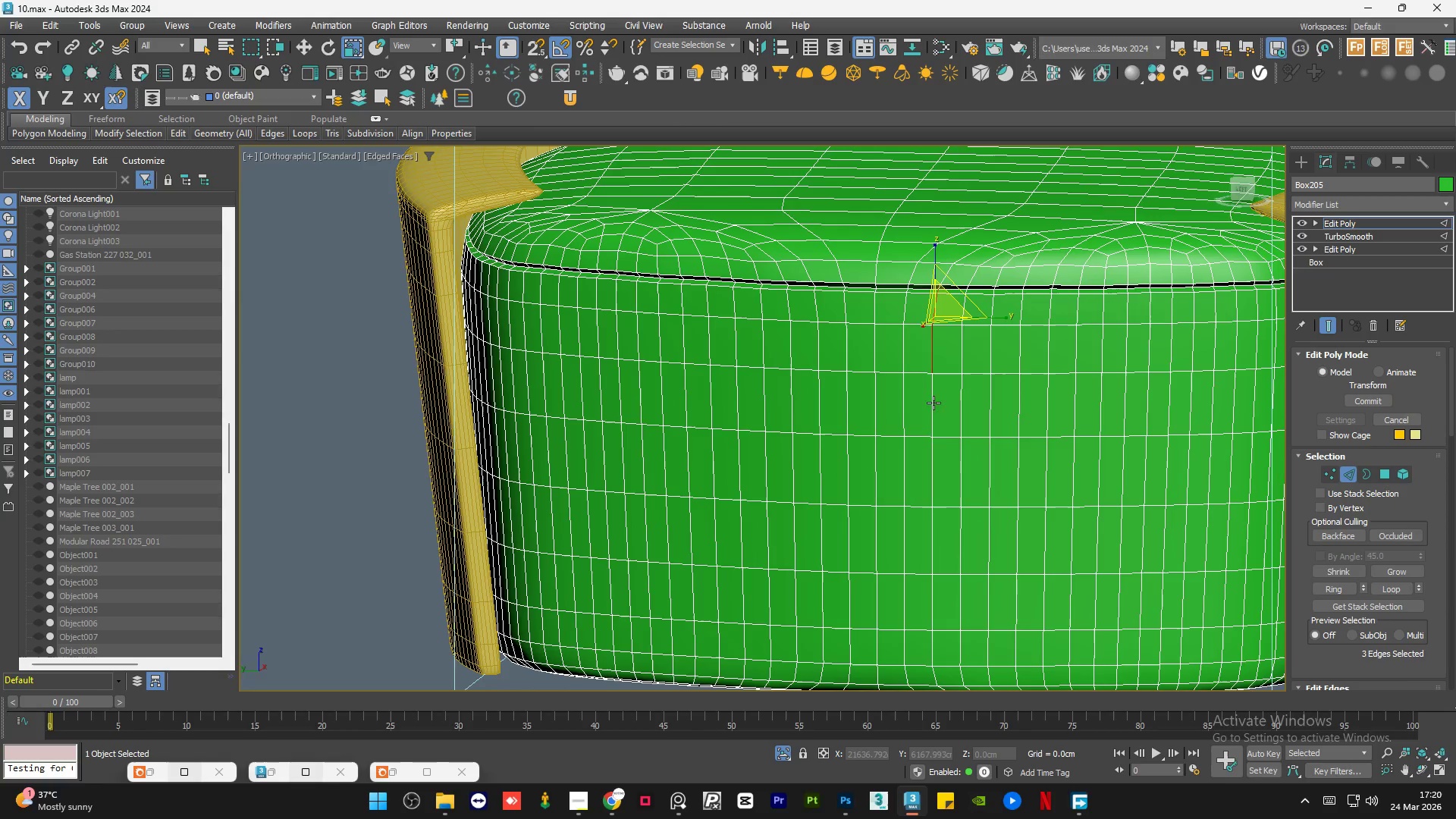 
left_click([931, 404])
 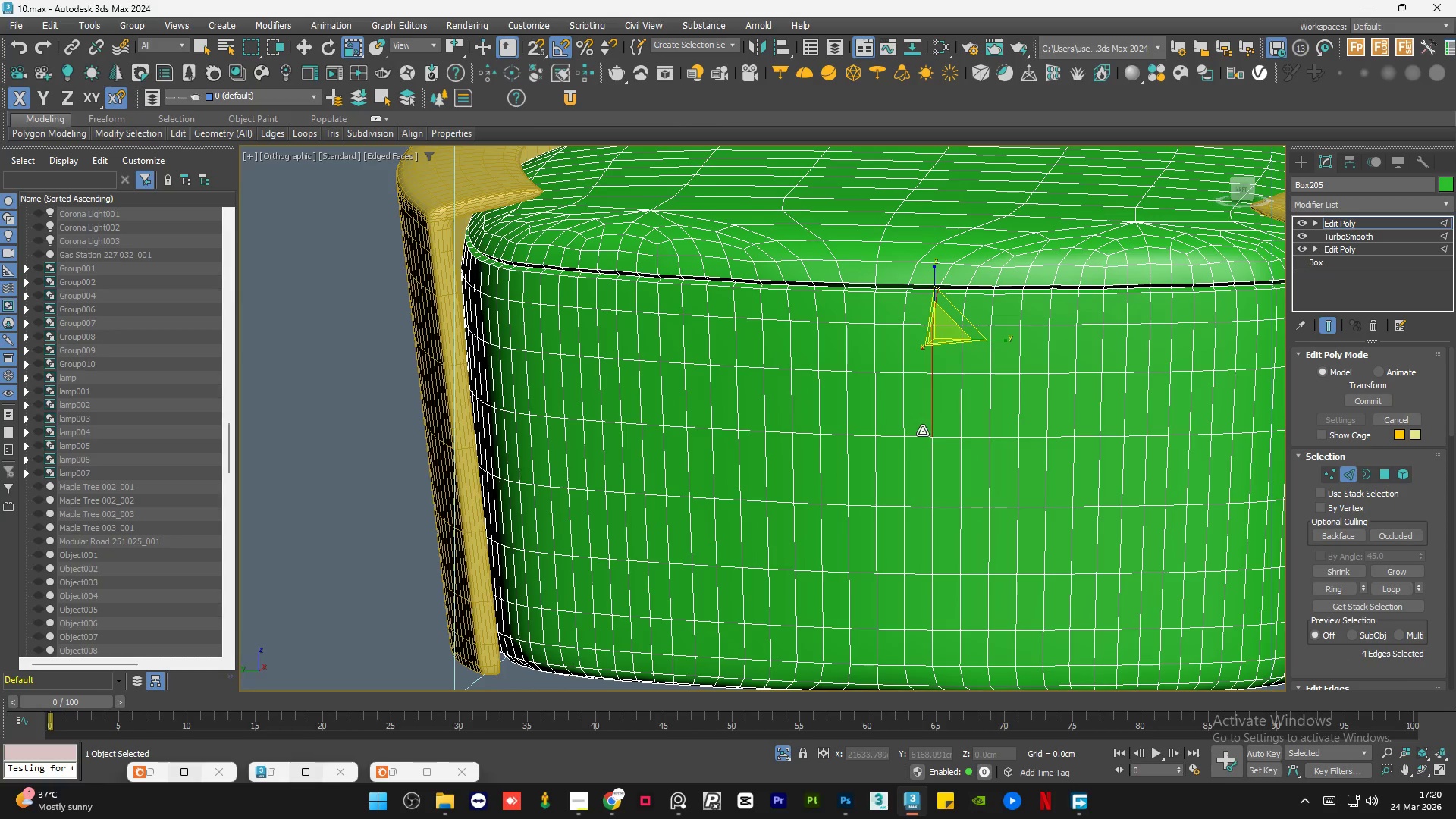 
hold_key(key=ControlLeft, duration=1.34)
double_click([934, 469])
 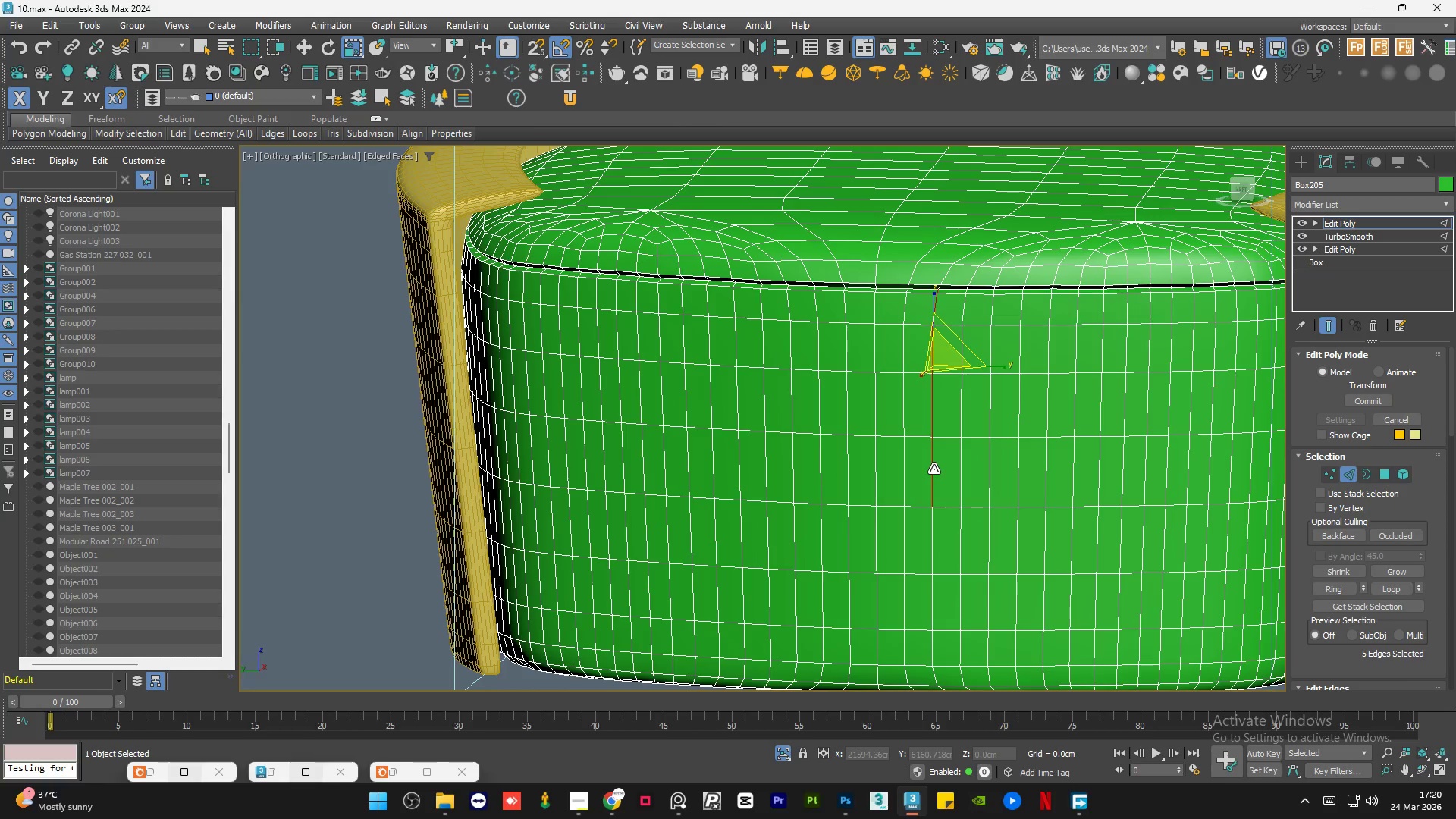 
triple_click([934, 469])
 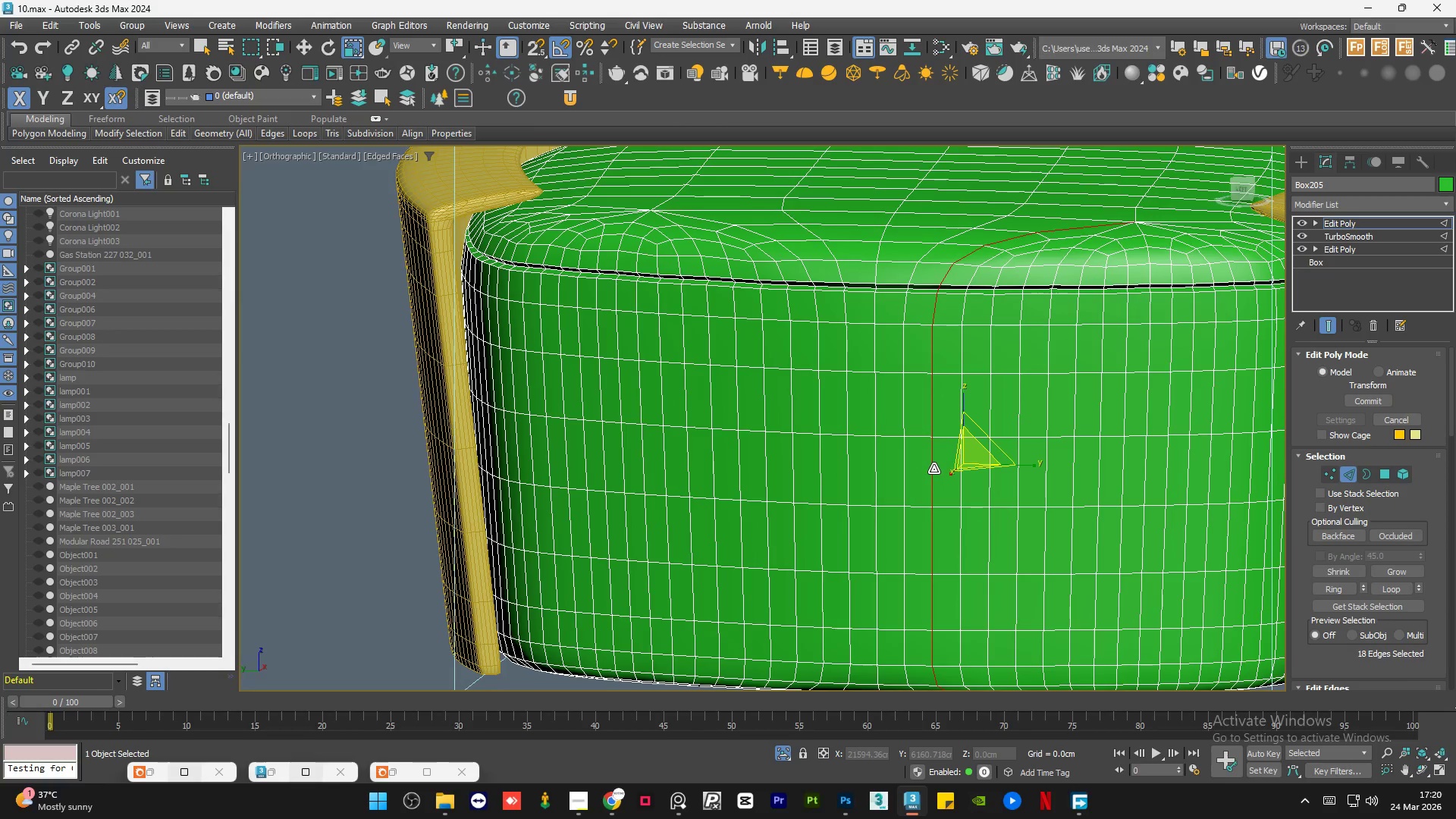 
key(Control+S)
 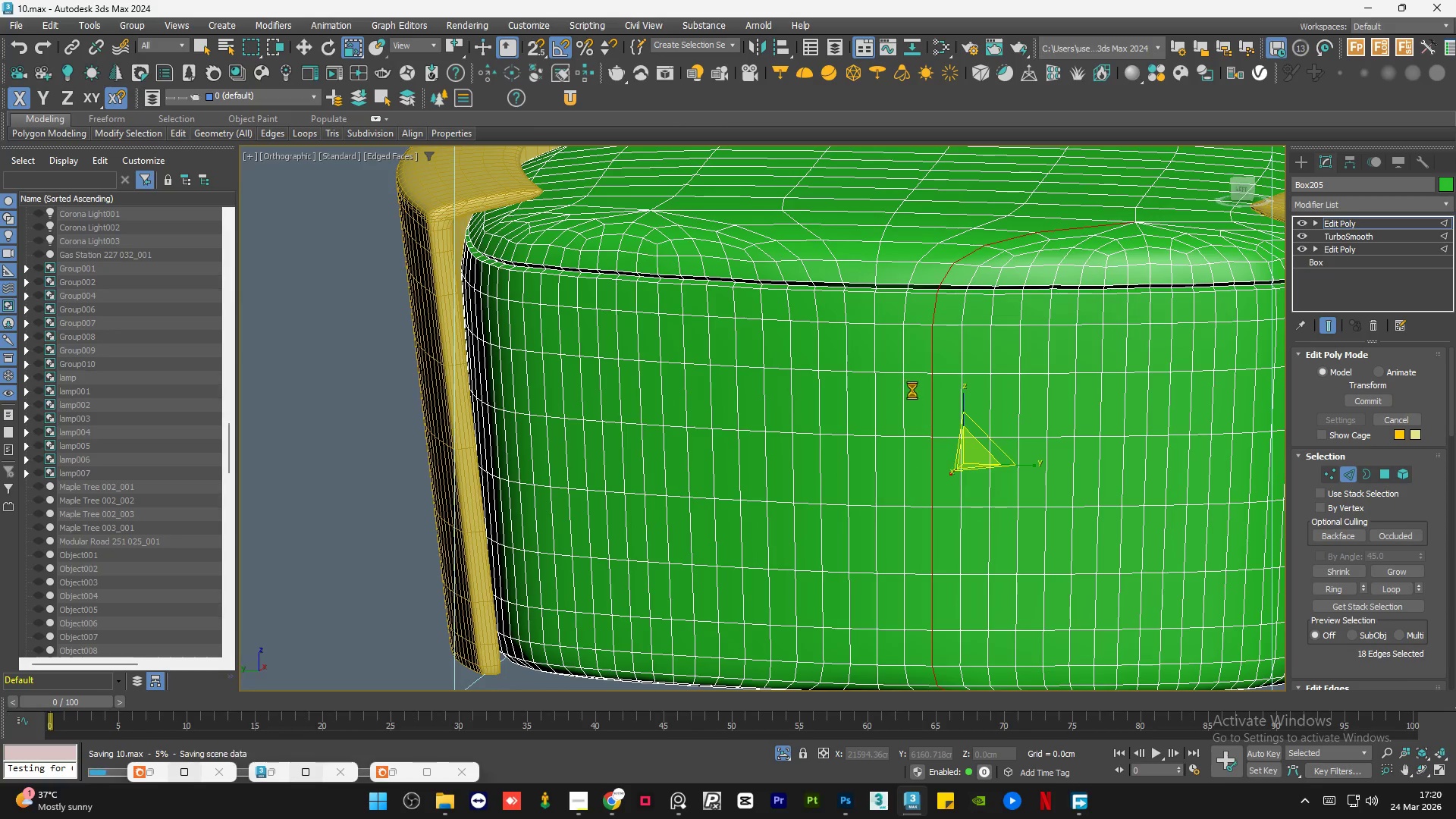 
key(Control+Z)
 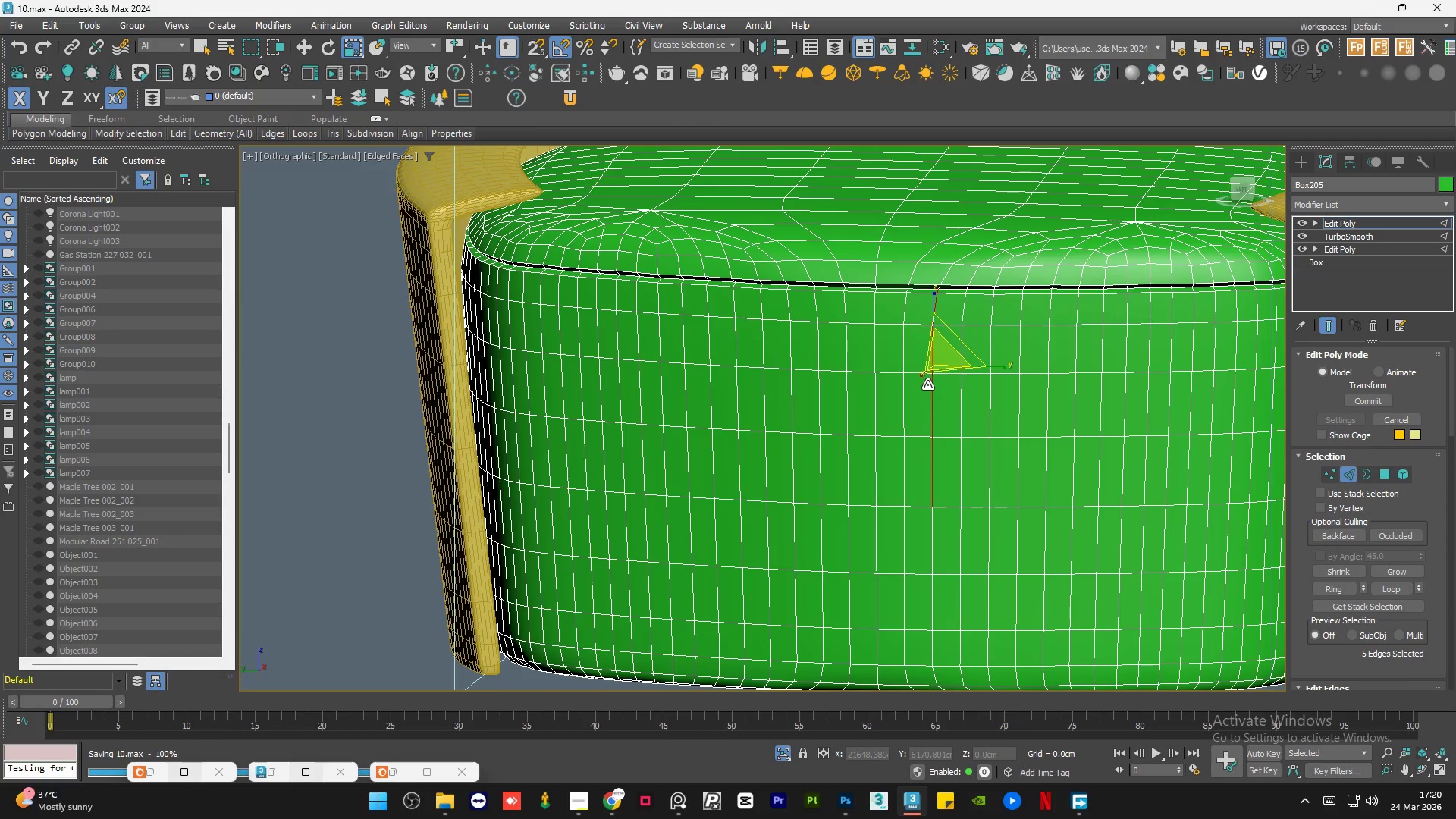 
scroll: coordinate [782, 275], scroll_direction: down, amount: 1.0
 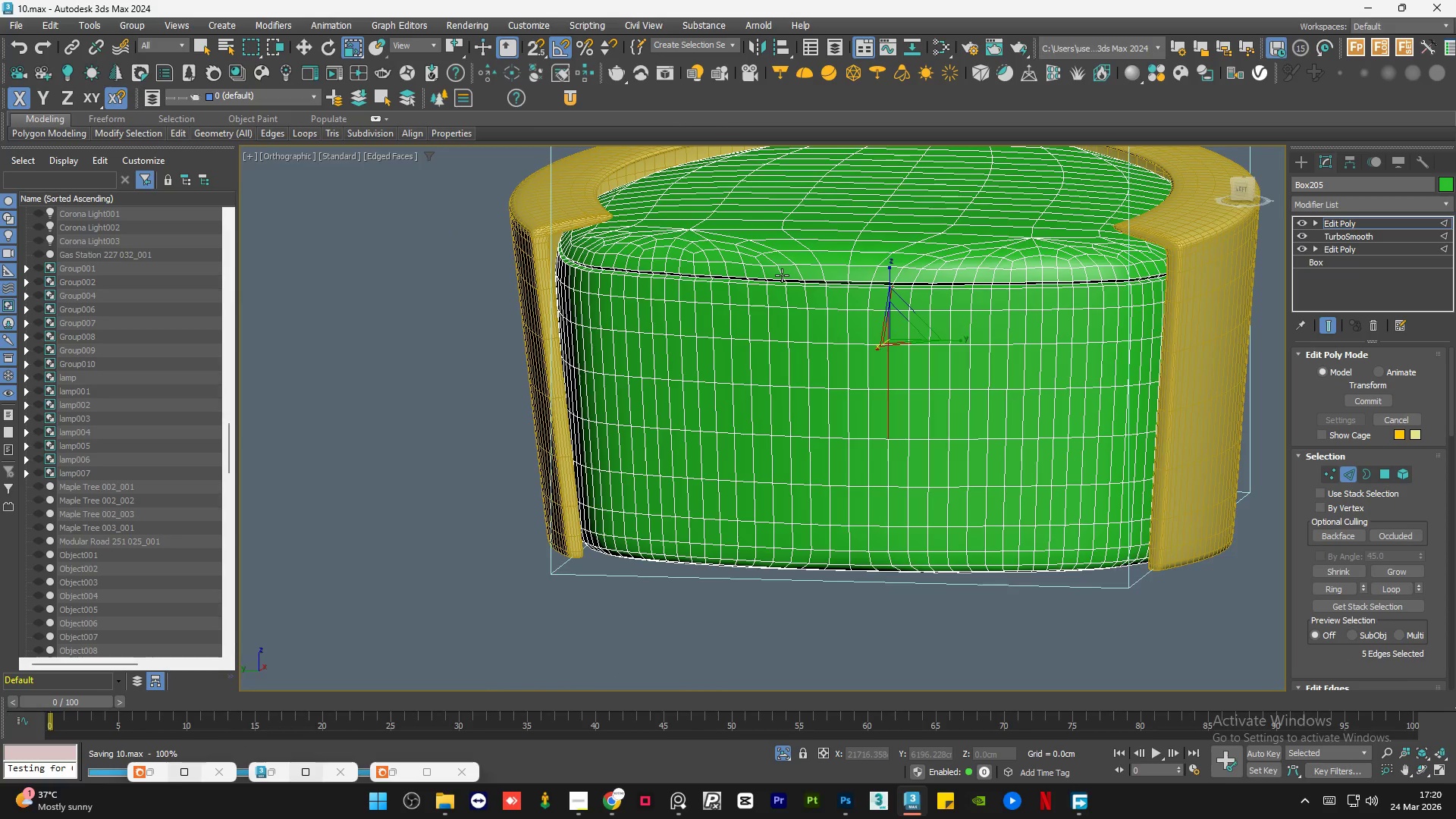 
key(Control+Z)
 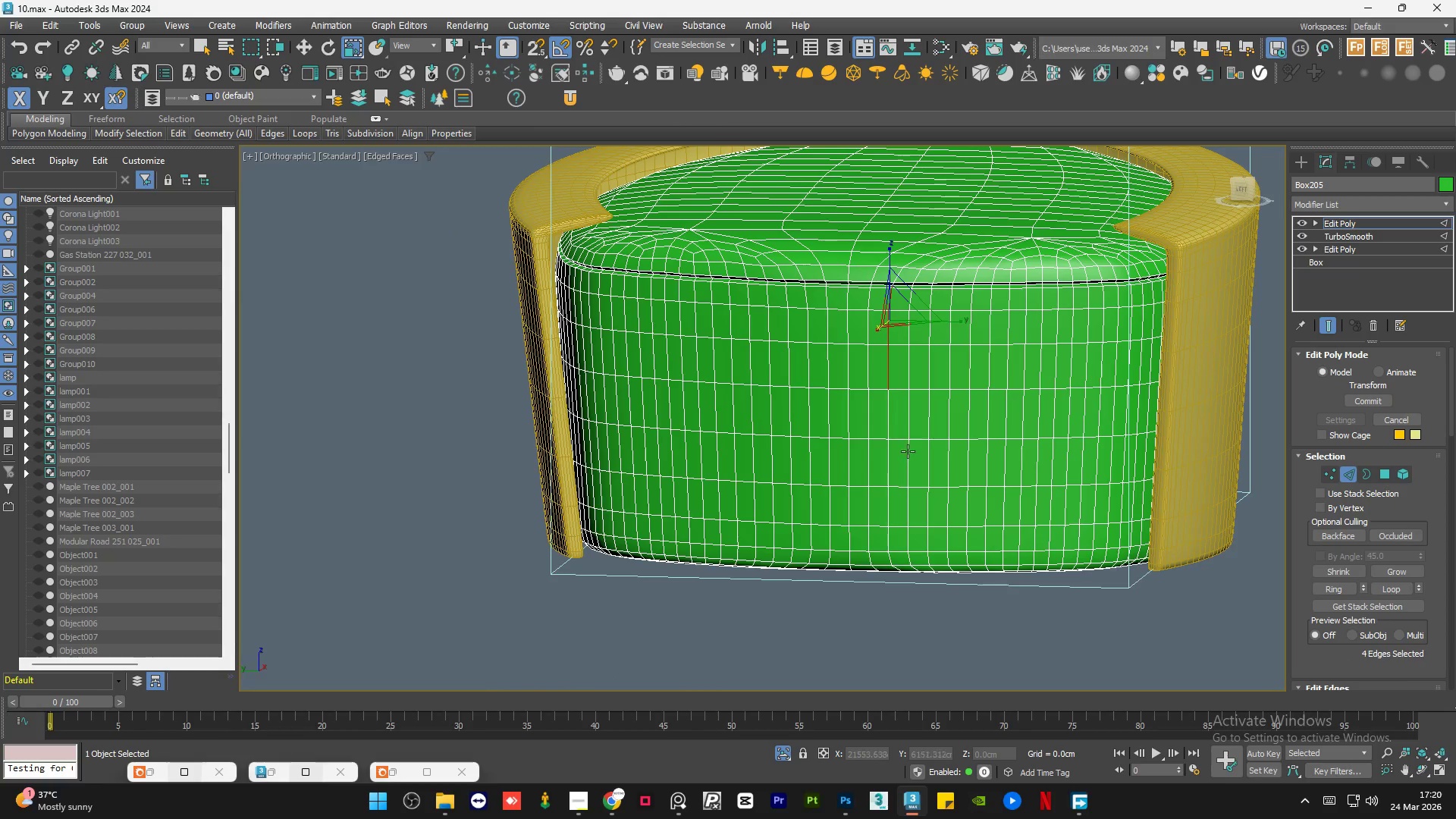 
hold_key(key=ControlLeft, duration=0.58)
left_click([900, 415])
 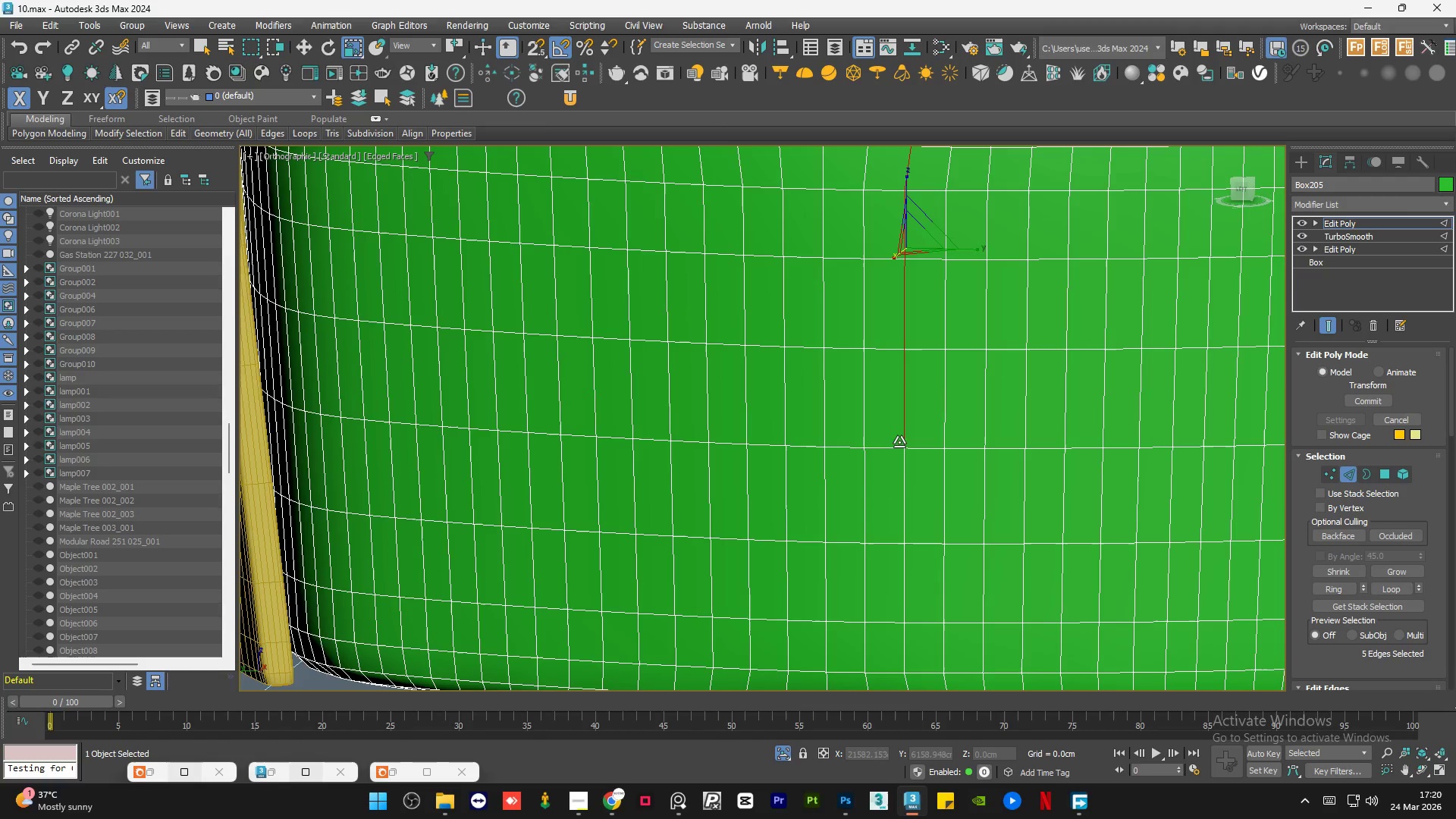 
scroll: coordinate [864, 424], scroll_direction: up, amount: 2.0
 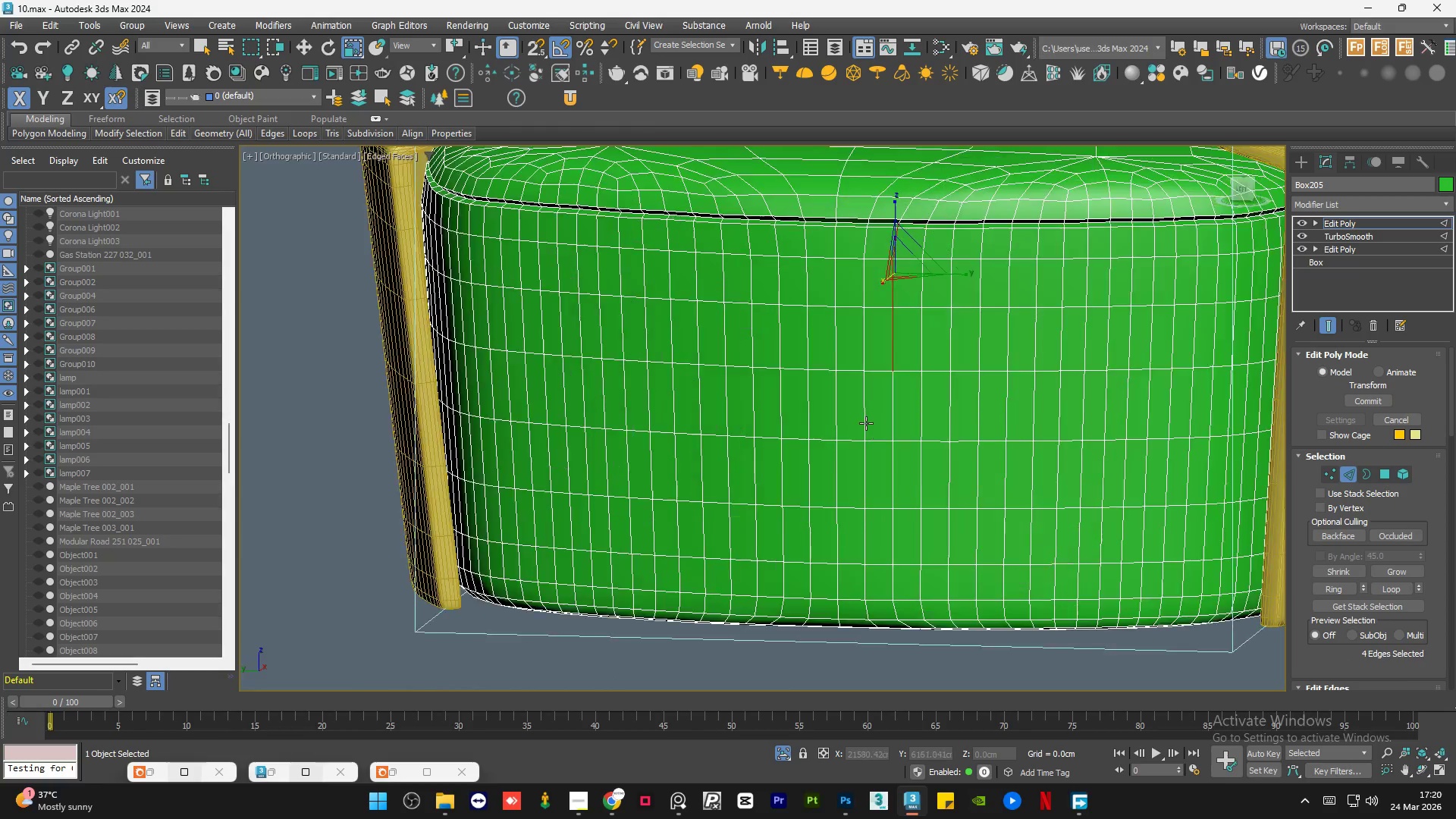 
hold_key(key=ControlLeft, duration=0.39)
double_click([905, 490])
 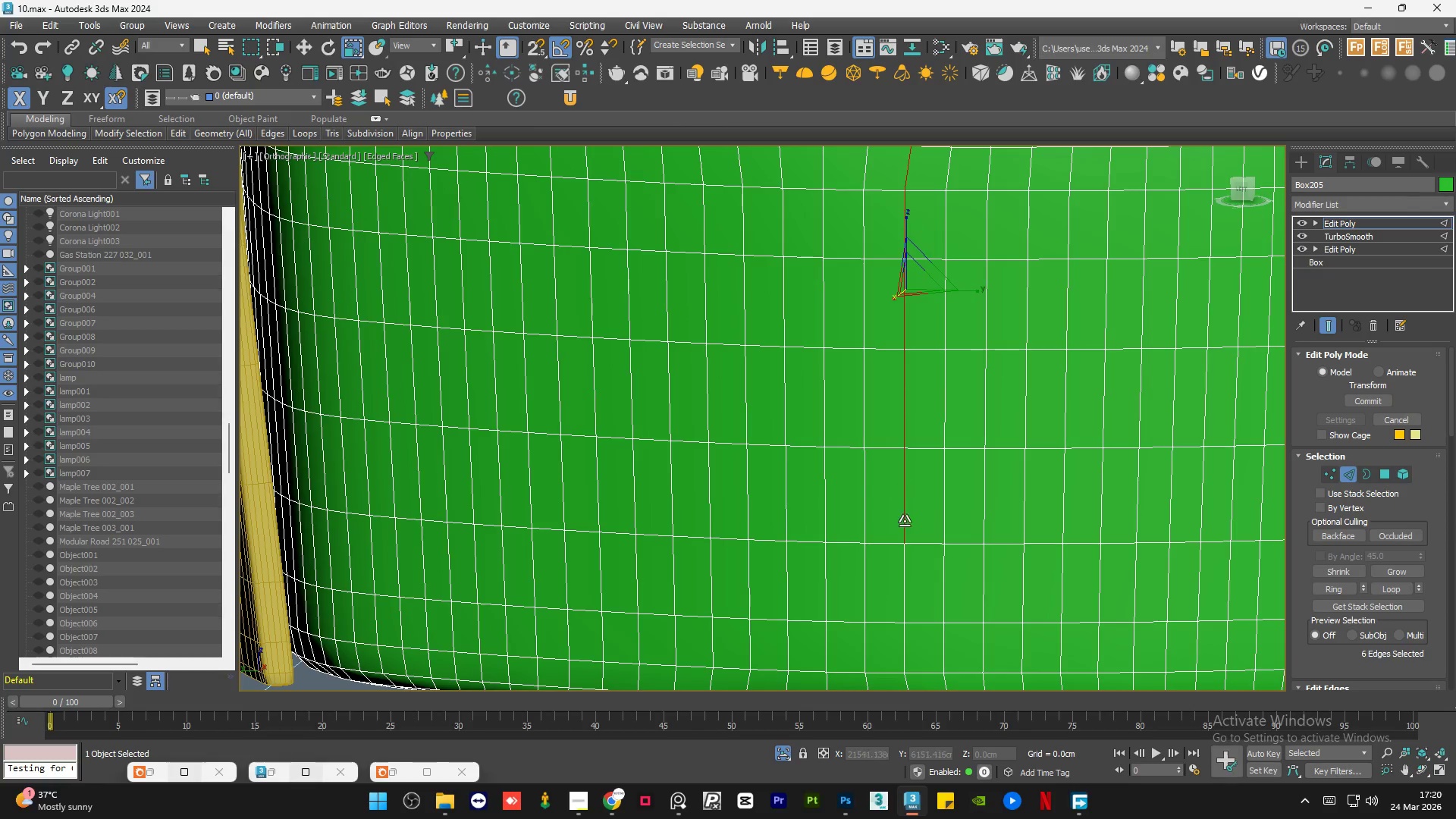 
hold_key(key=ControlLeft, duration=0.38)
triple_click([907, 573])
 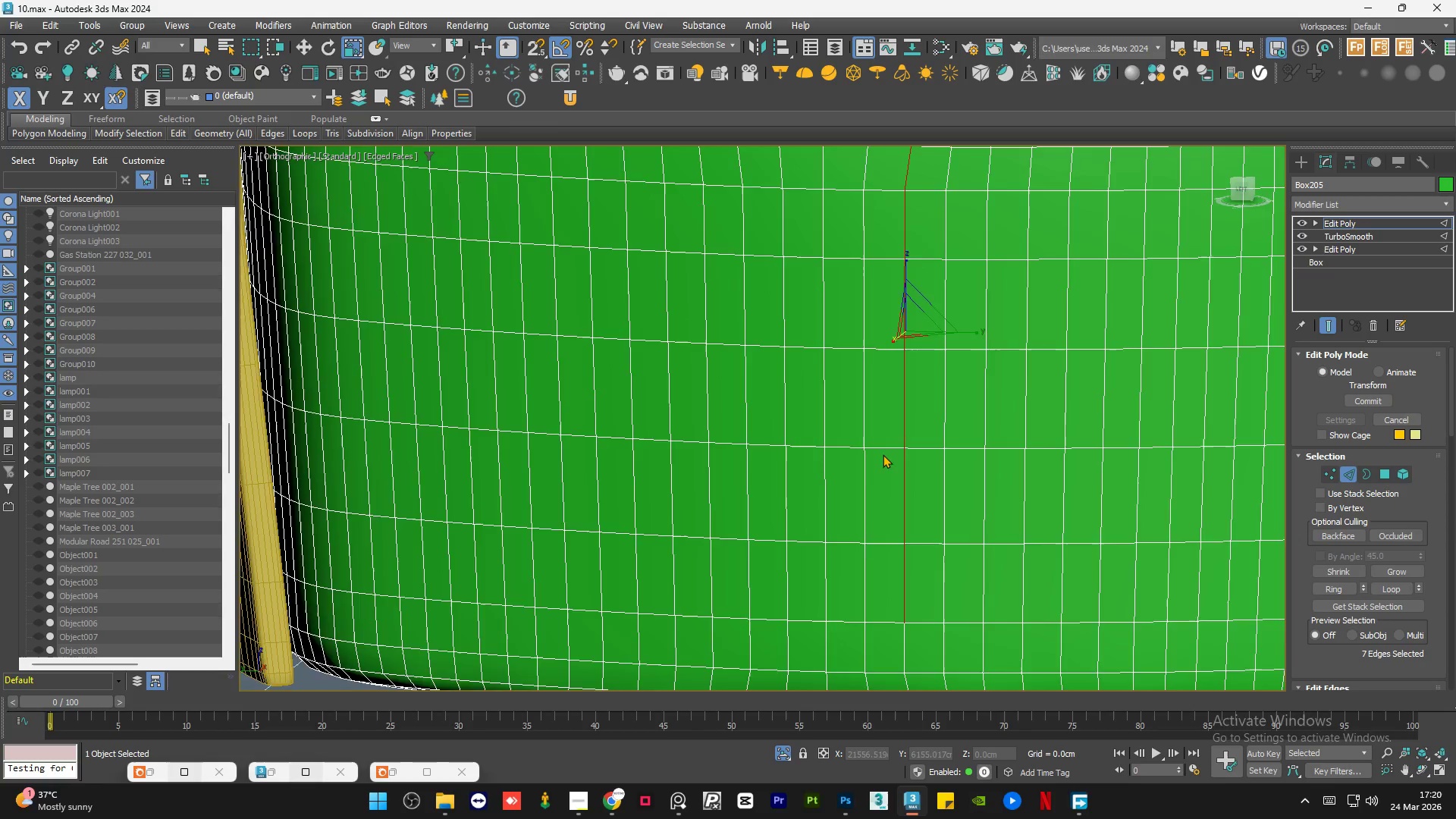 
hold_key(key=ControlLeft, duration=1.16)
 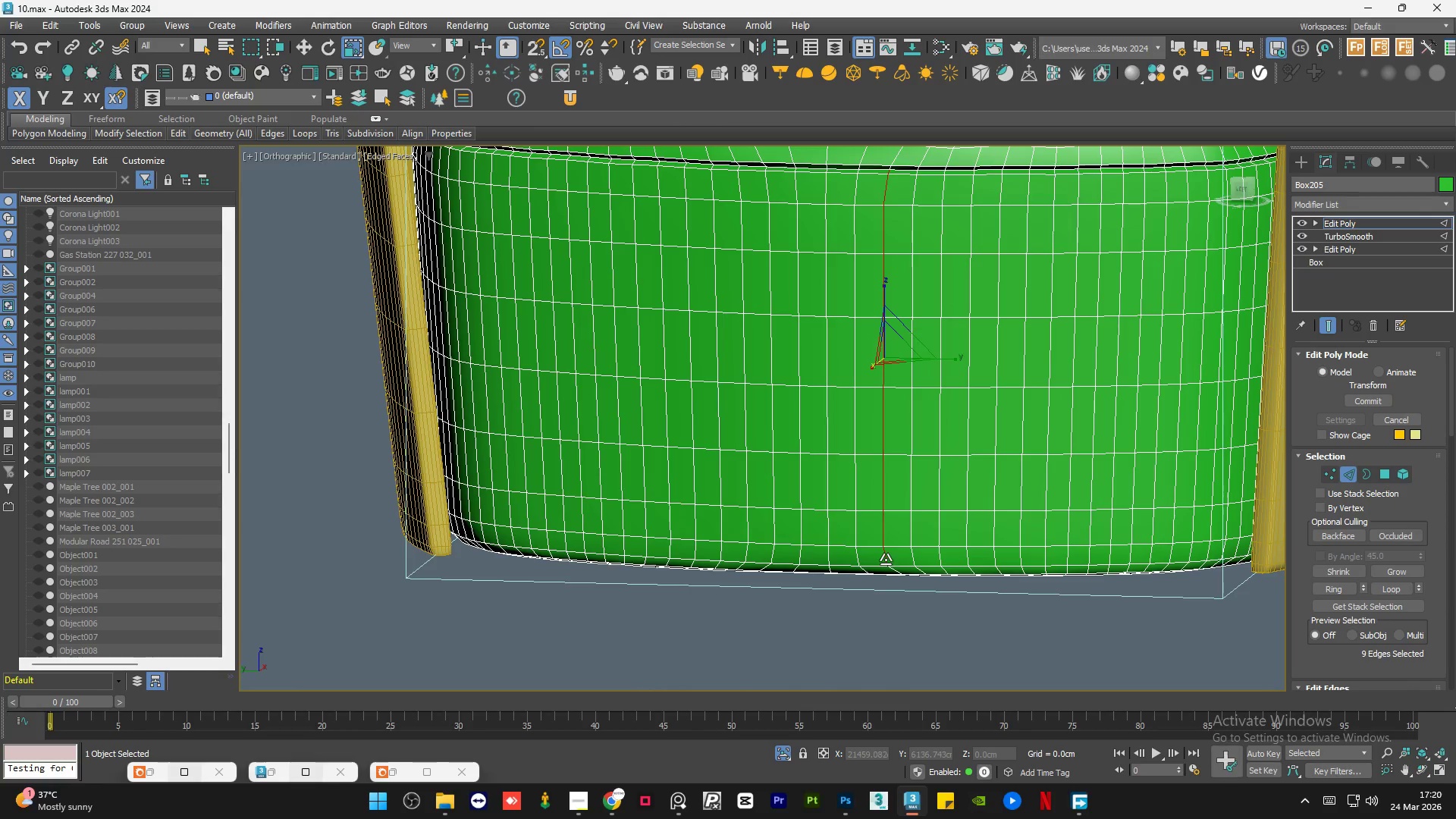 
scroll: coordinate [905, 567], scroll_direction: down, amount: 1.0
 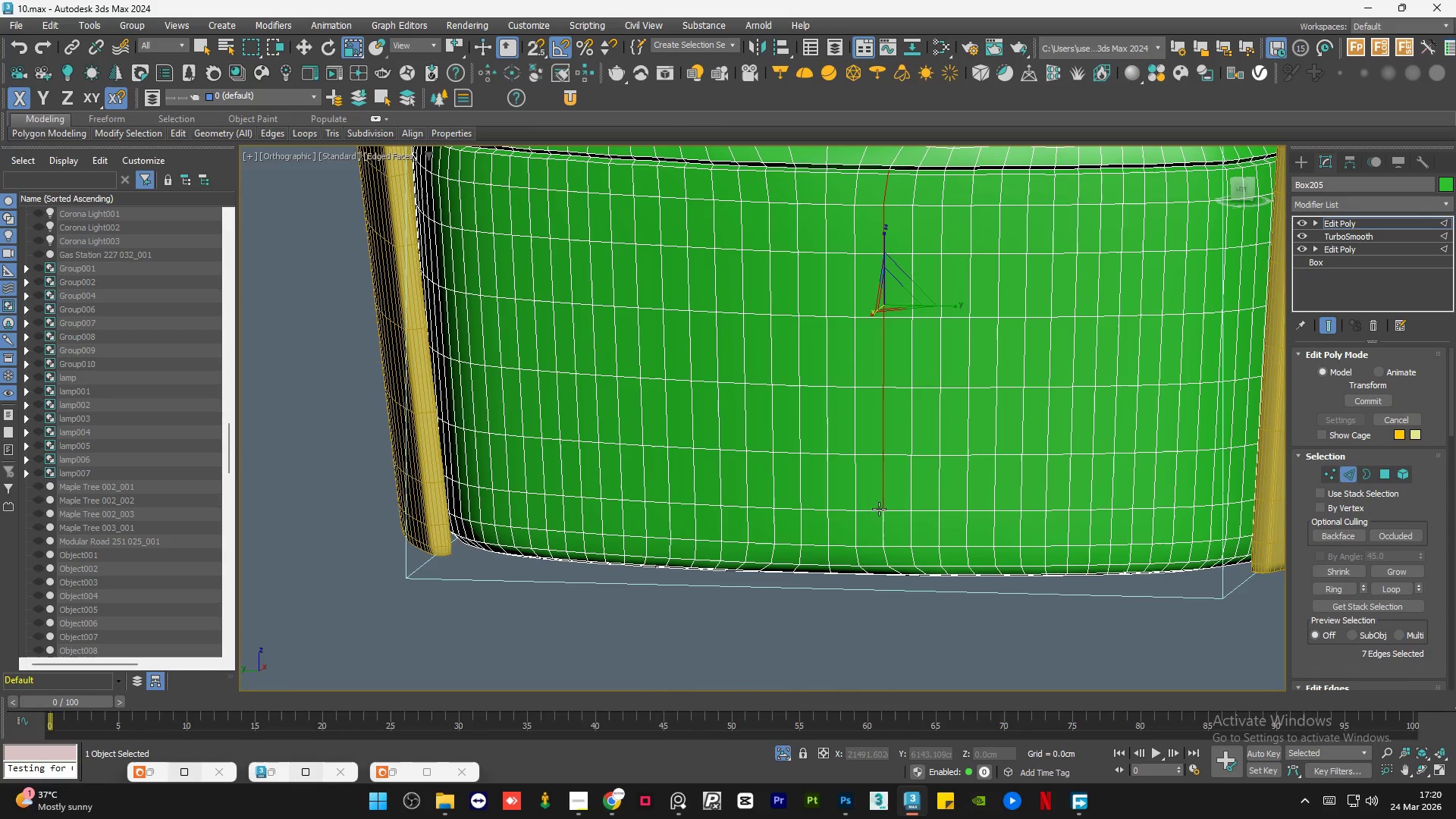 
left_click([885, 527])
 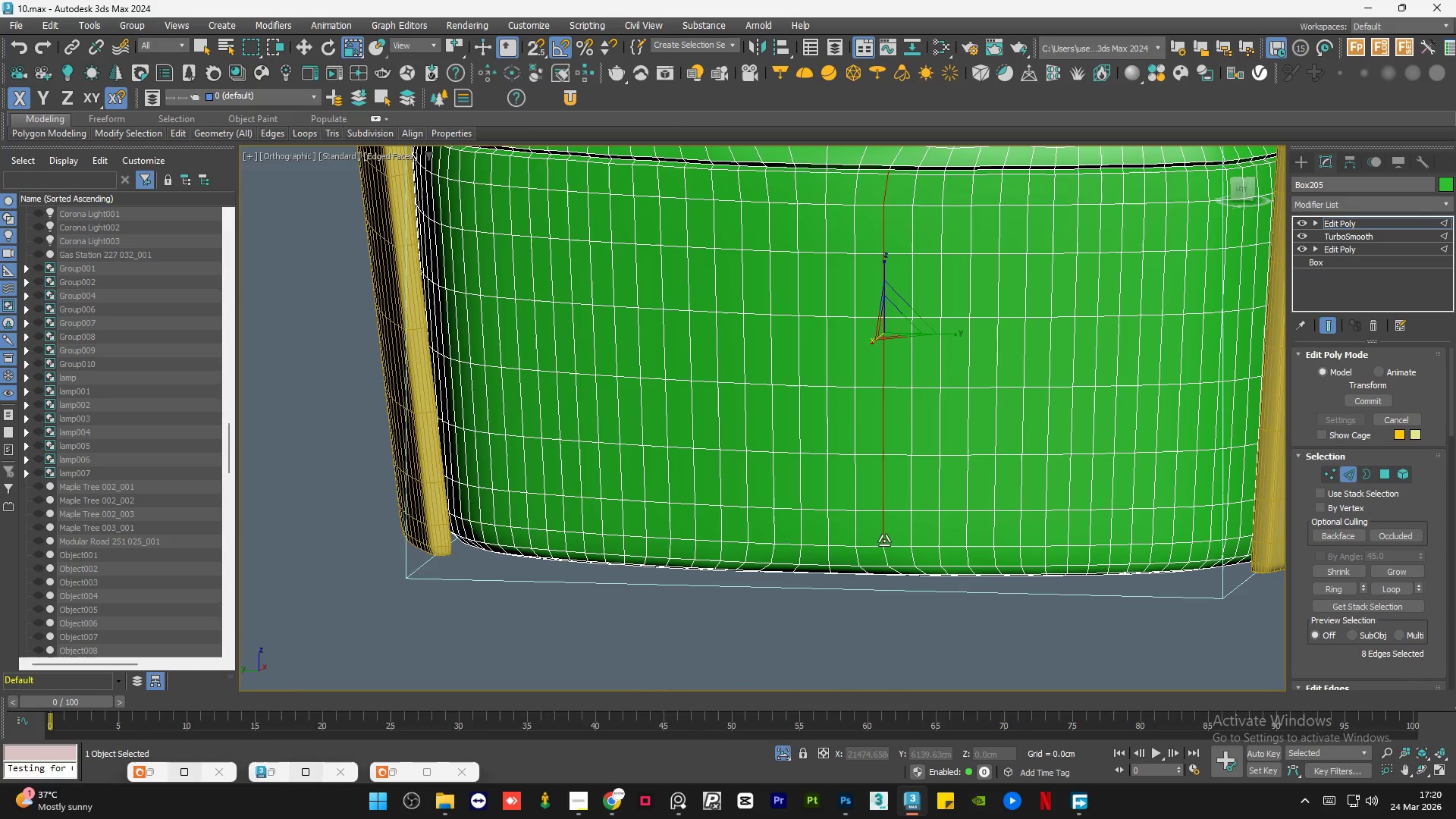 
hold_key(key=ControlLeft, duration=0.39)
left_click([886, 560])
 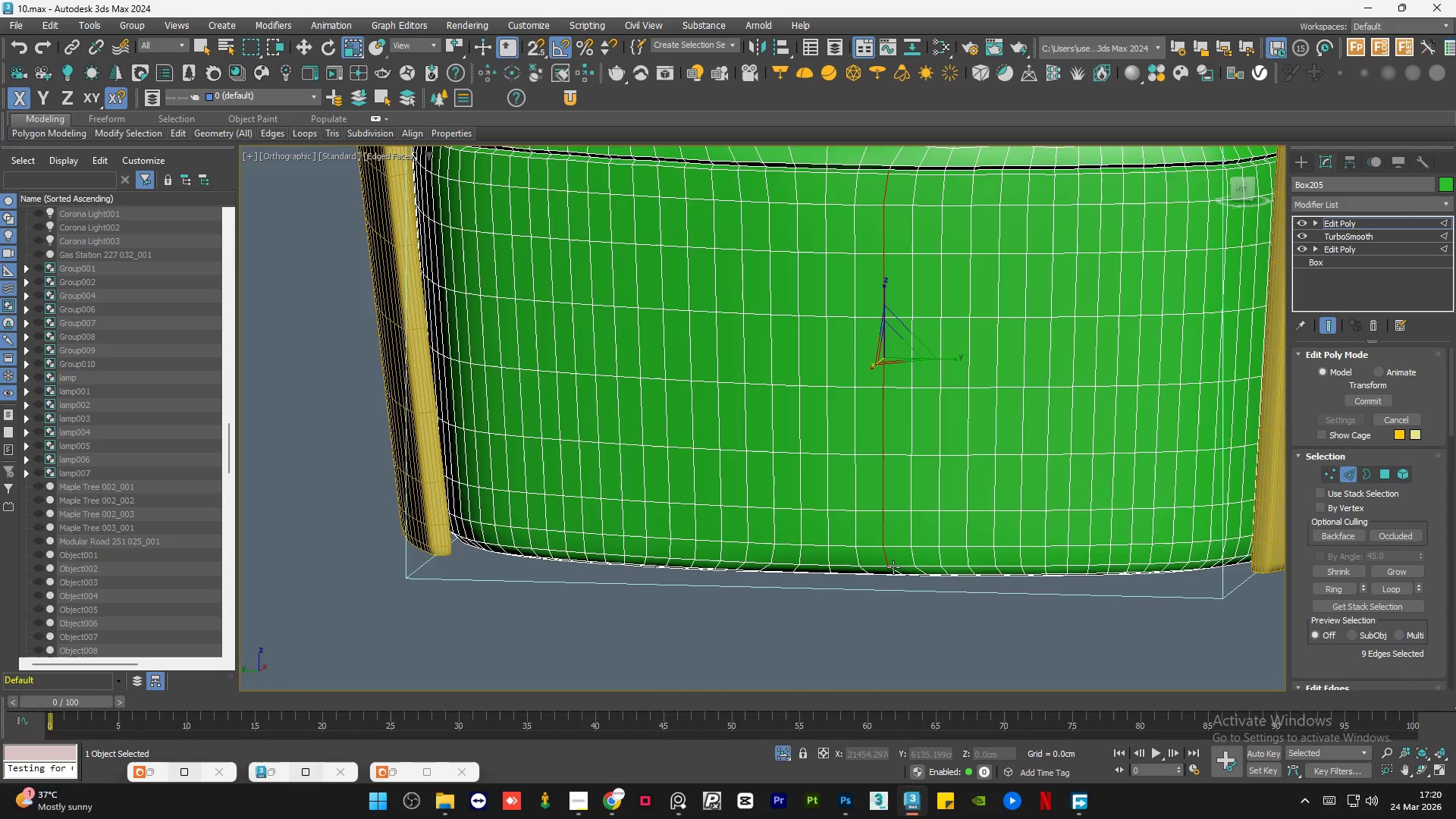 
hold_key(key=ControlLeft, duration=0.95)
 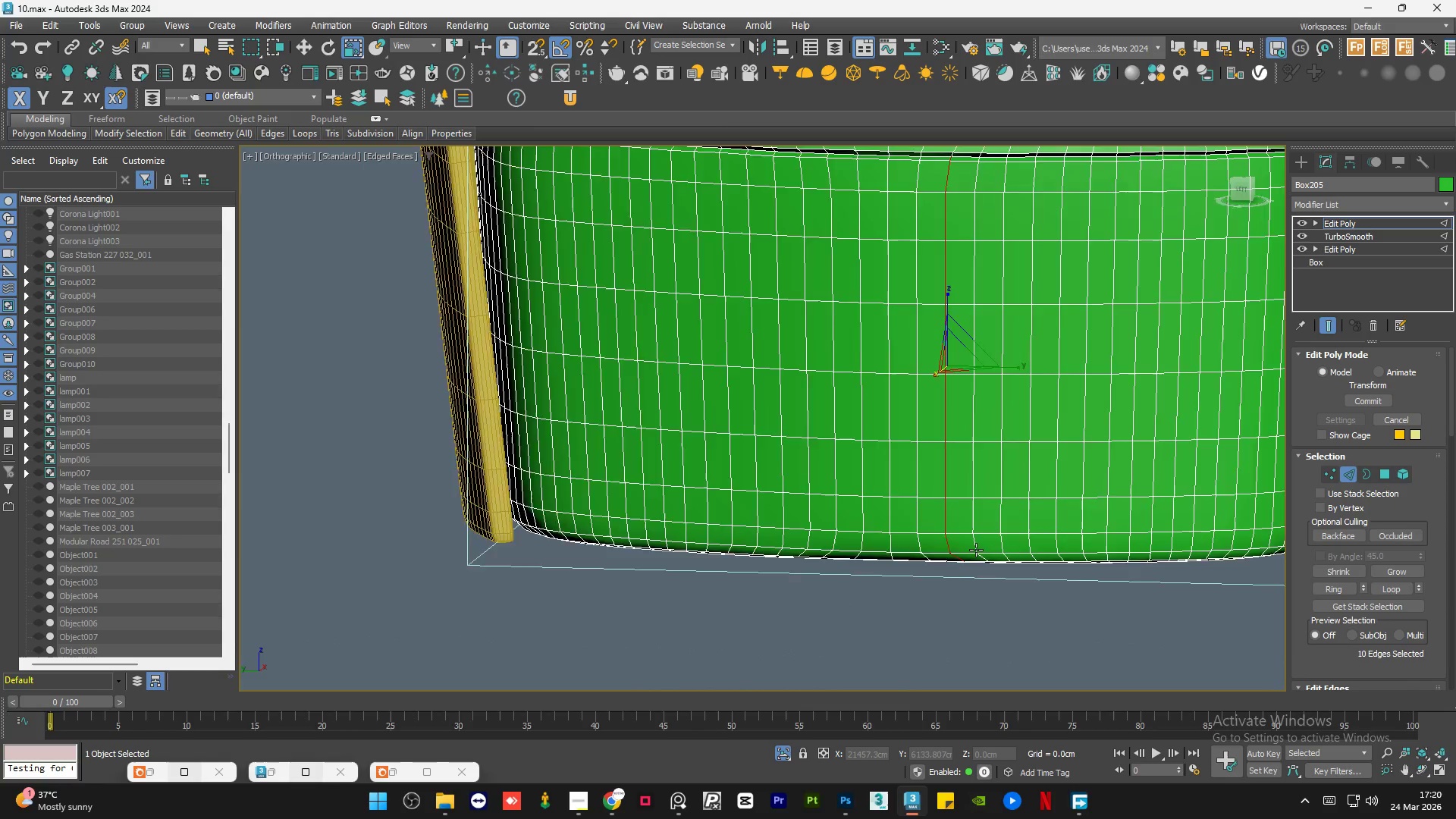 
scroll: coordinate [893, 567], scroll_direction: up, amount: 4.0
 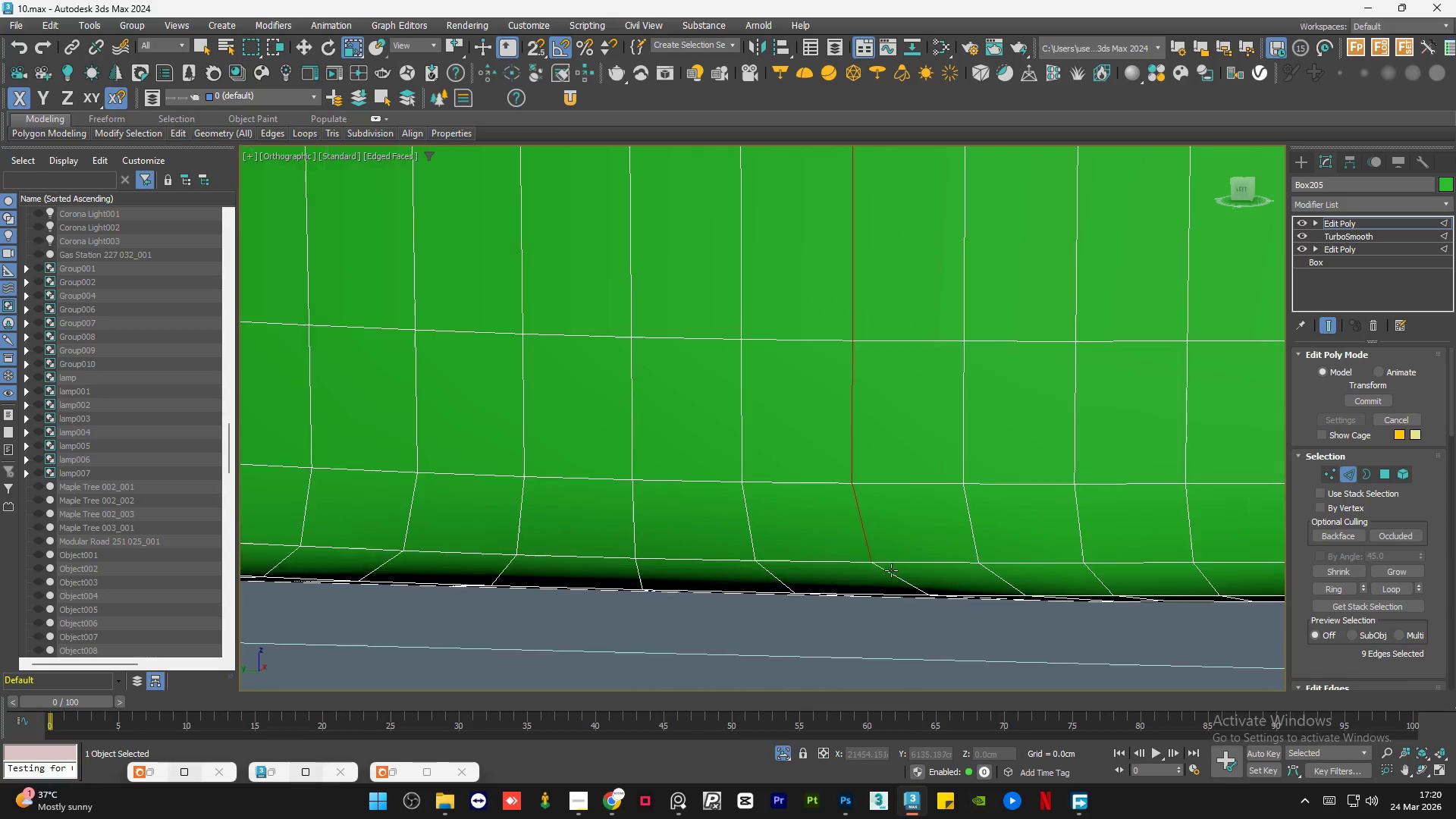 
left_click([895, 573])
 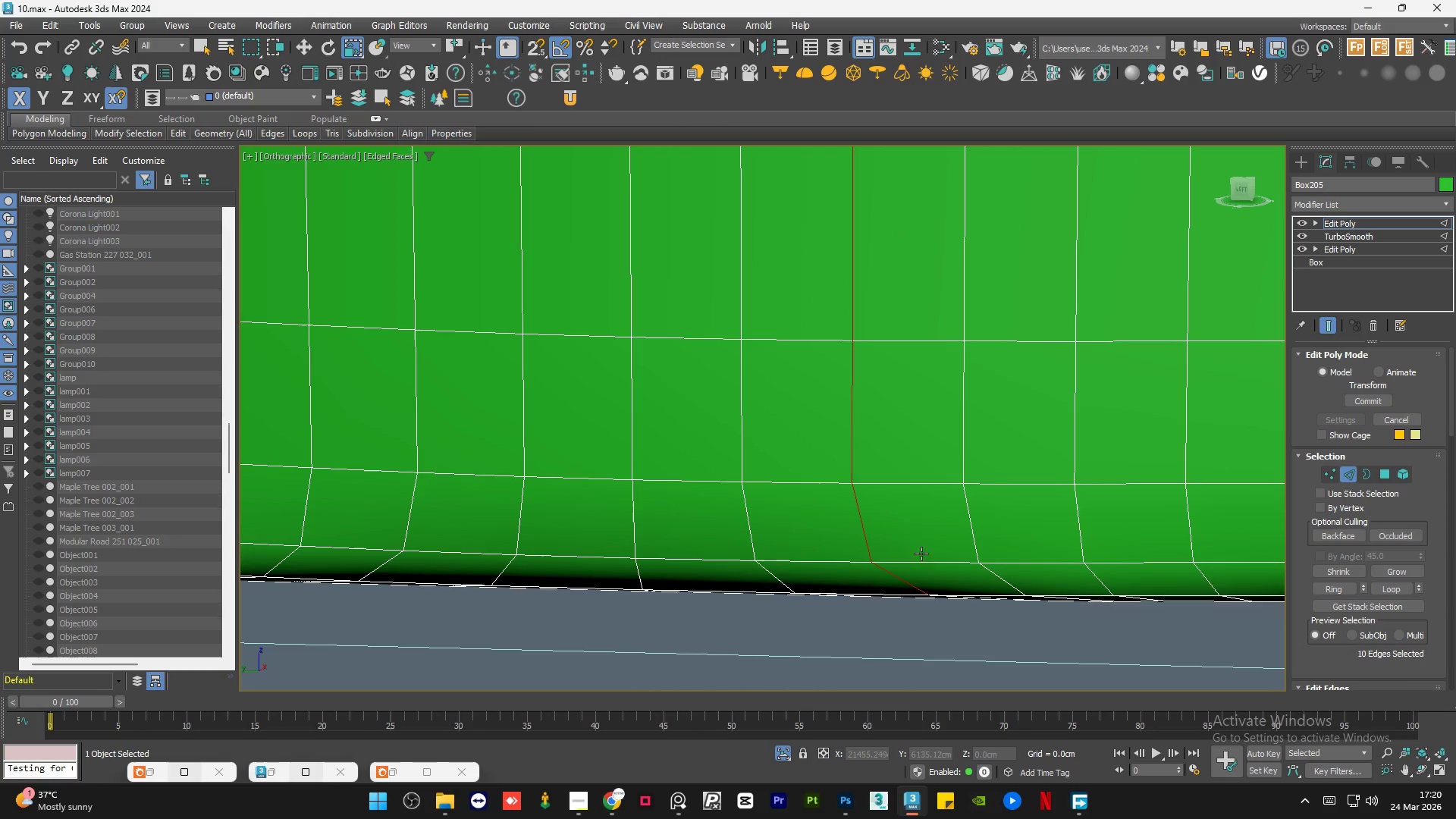 
hold_key(key=AltLeft, duration=0.58)
 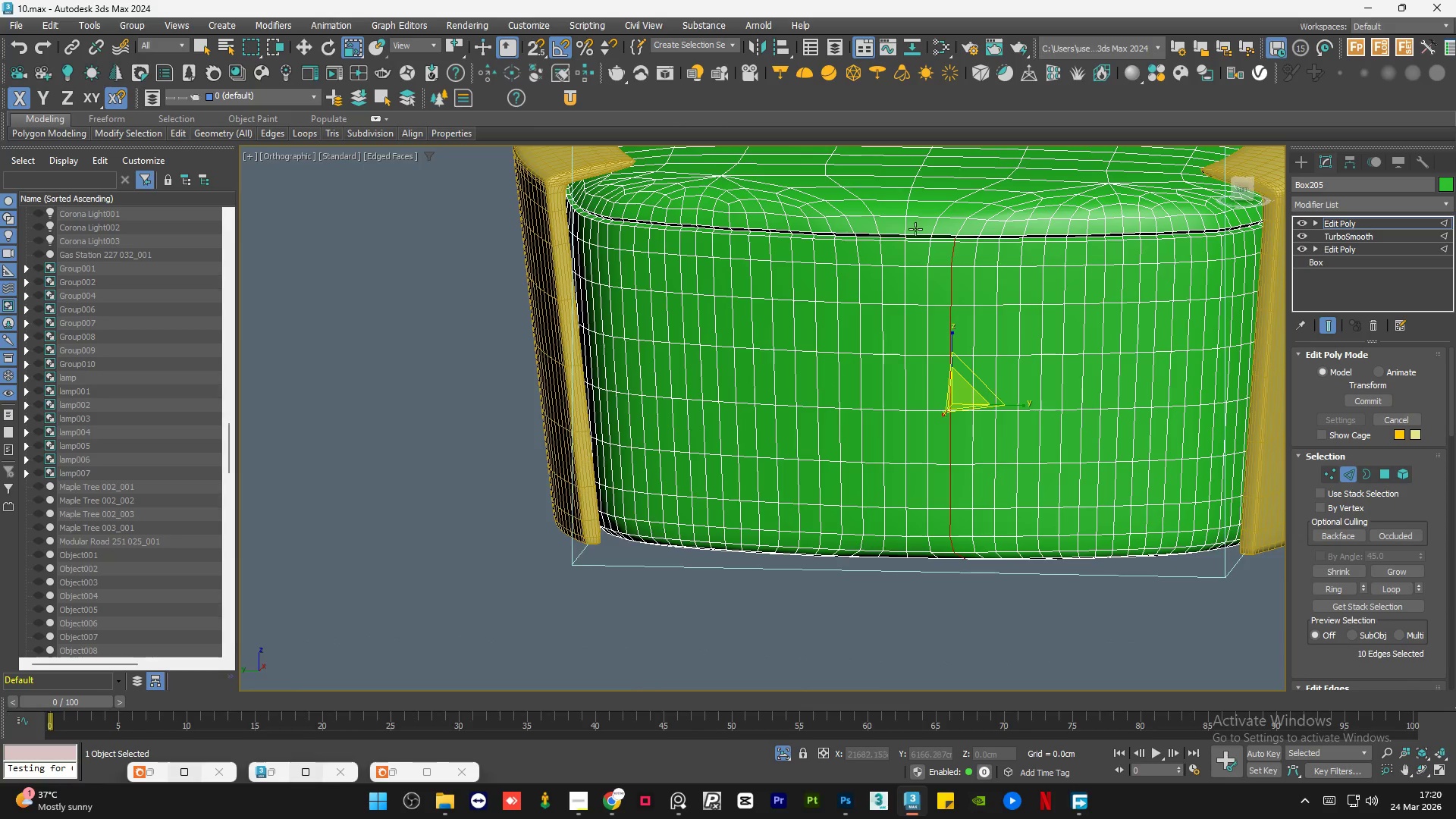 
scroll: coordinate [976, 550], scroll_direction: down, amount: 5.0
 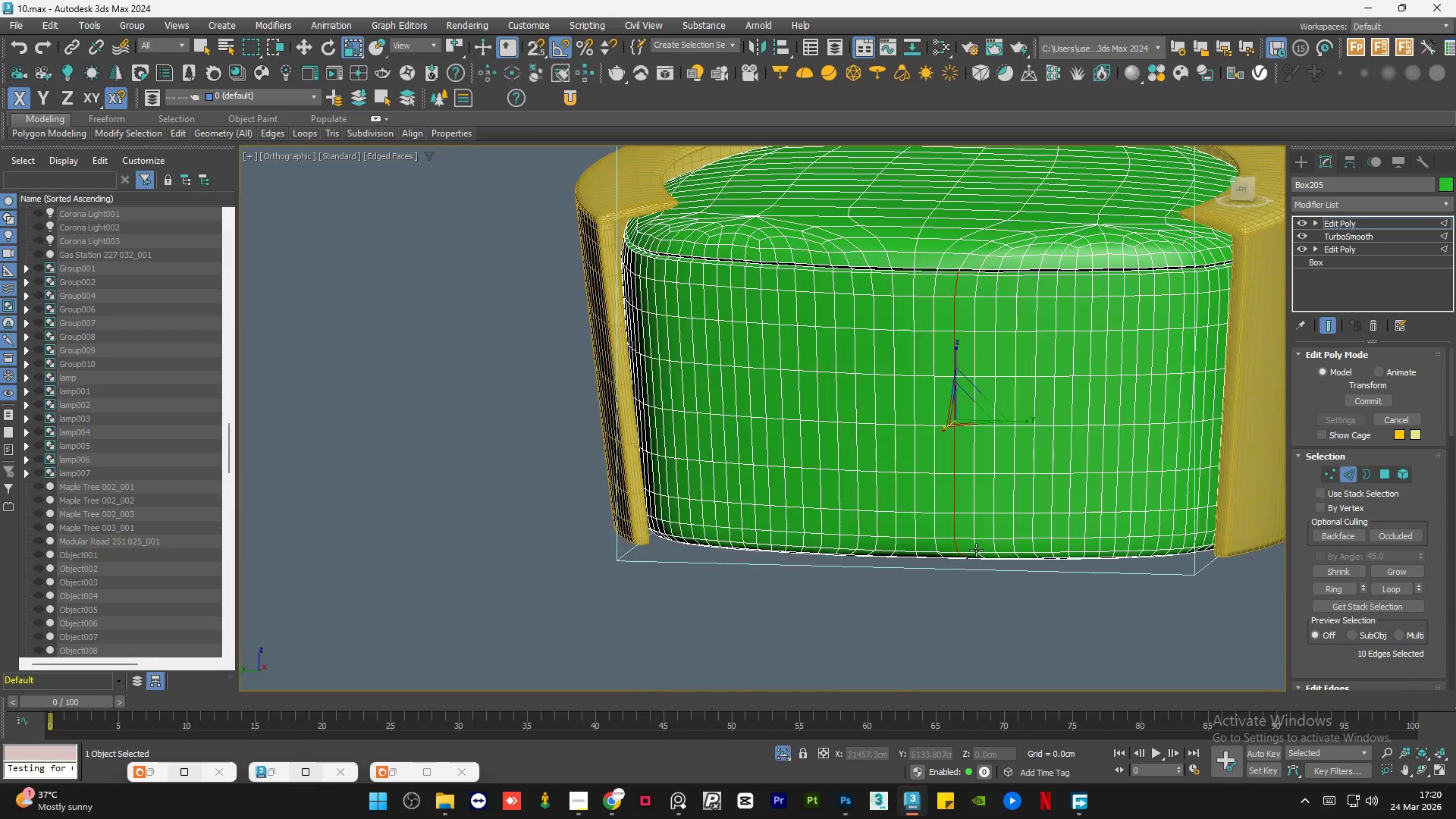 
scroll: coordinate [912, 228], scroll_direction: up, amount: 4.0
 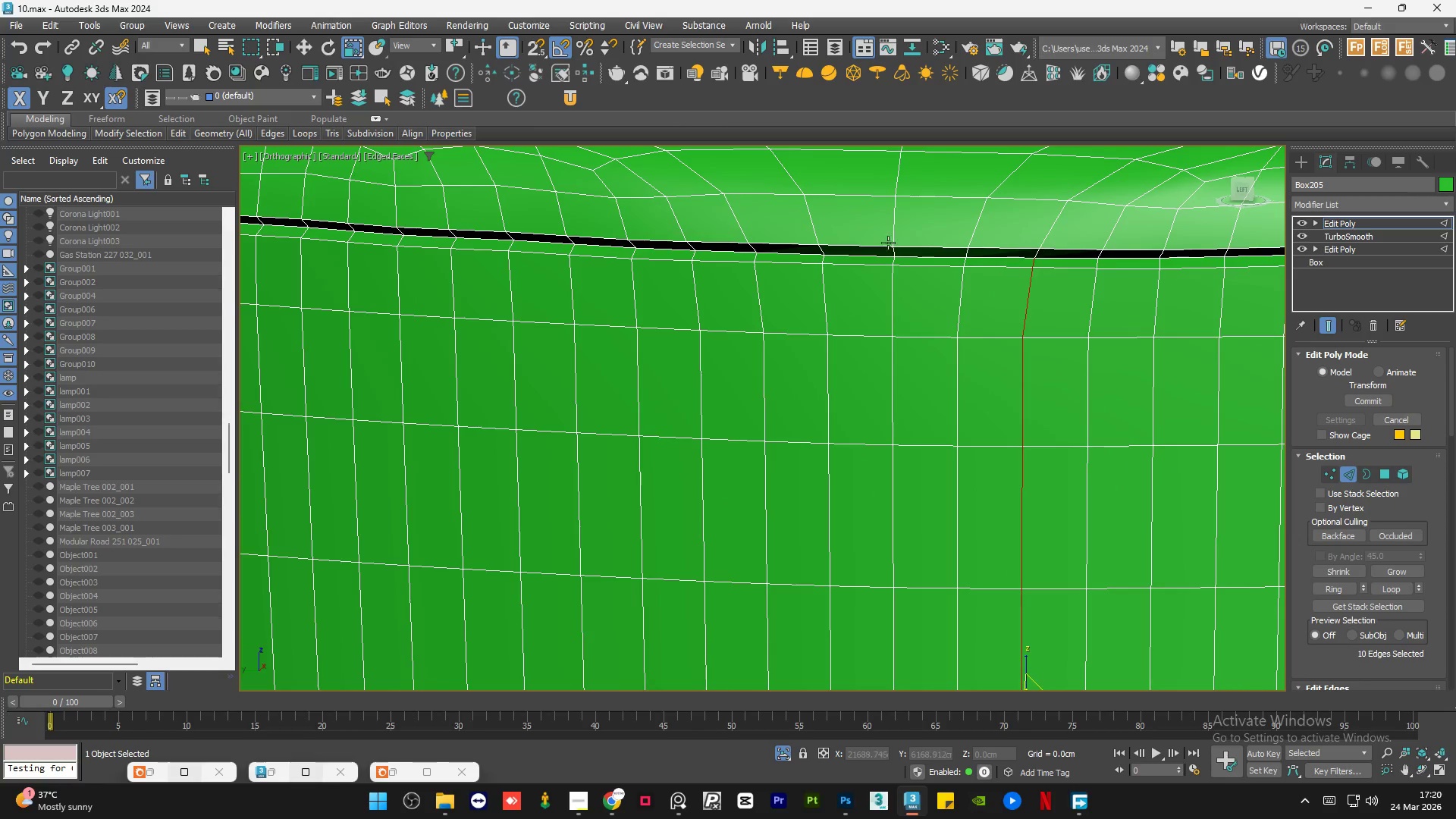 
hold_key(key=ControlLeft, duration=1.08)
left_click([755, 283])
 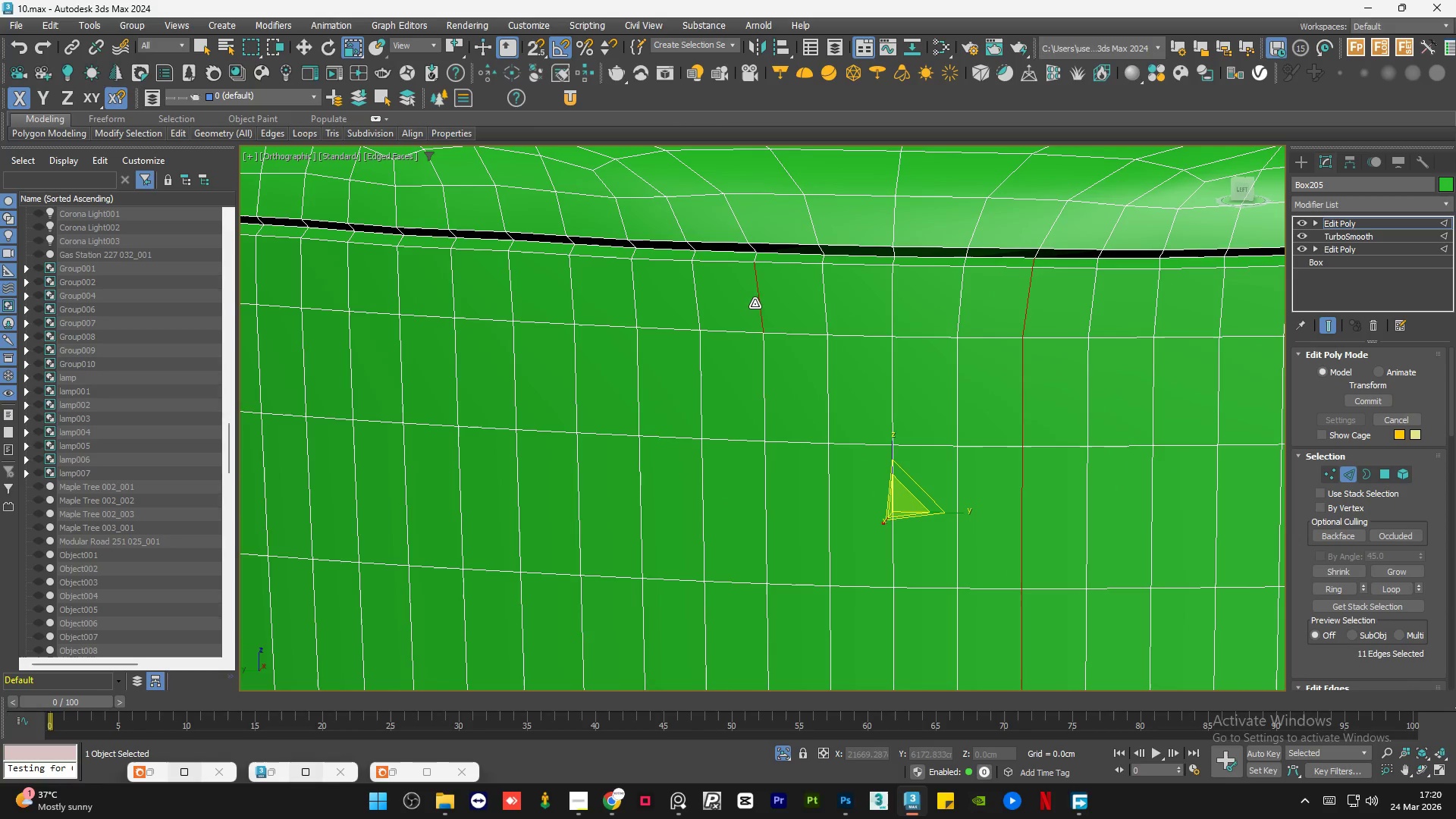 
hold_key(key=ControlLeft, duration=0.56)
left_click([765, 357])
 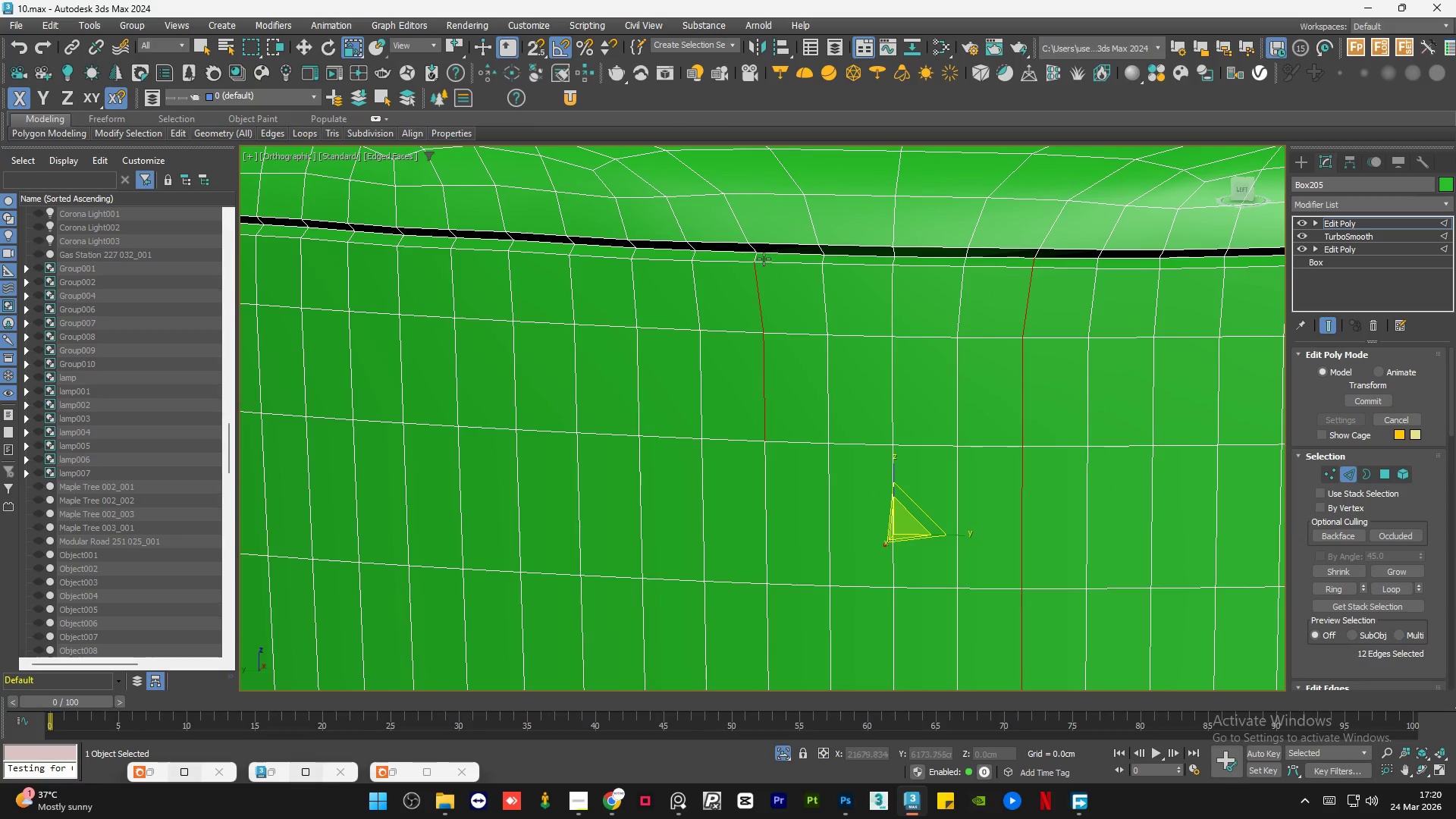 
hold_key(key=ControlLeft, duration=0.39)
 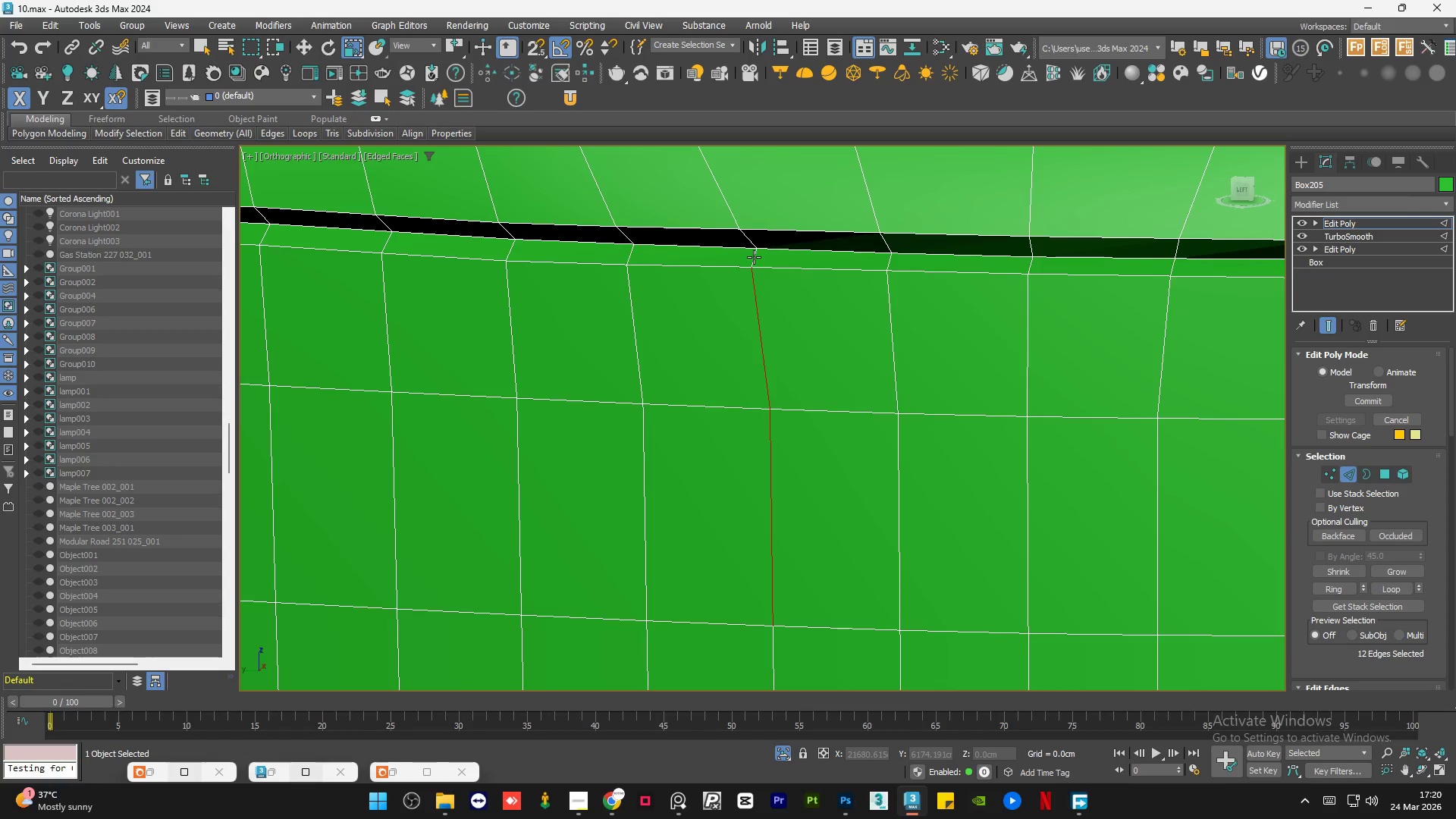 
scroll: coordinate [755, 256], scroll_direction: up, amount: 2.0
 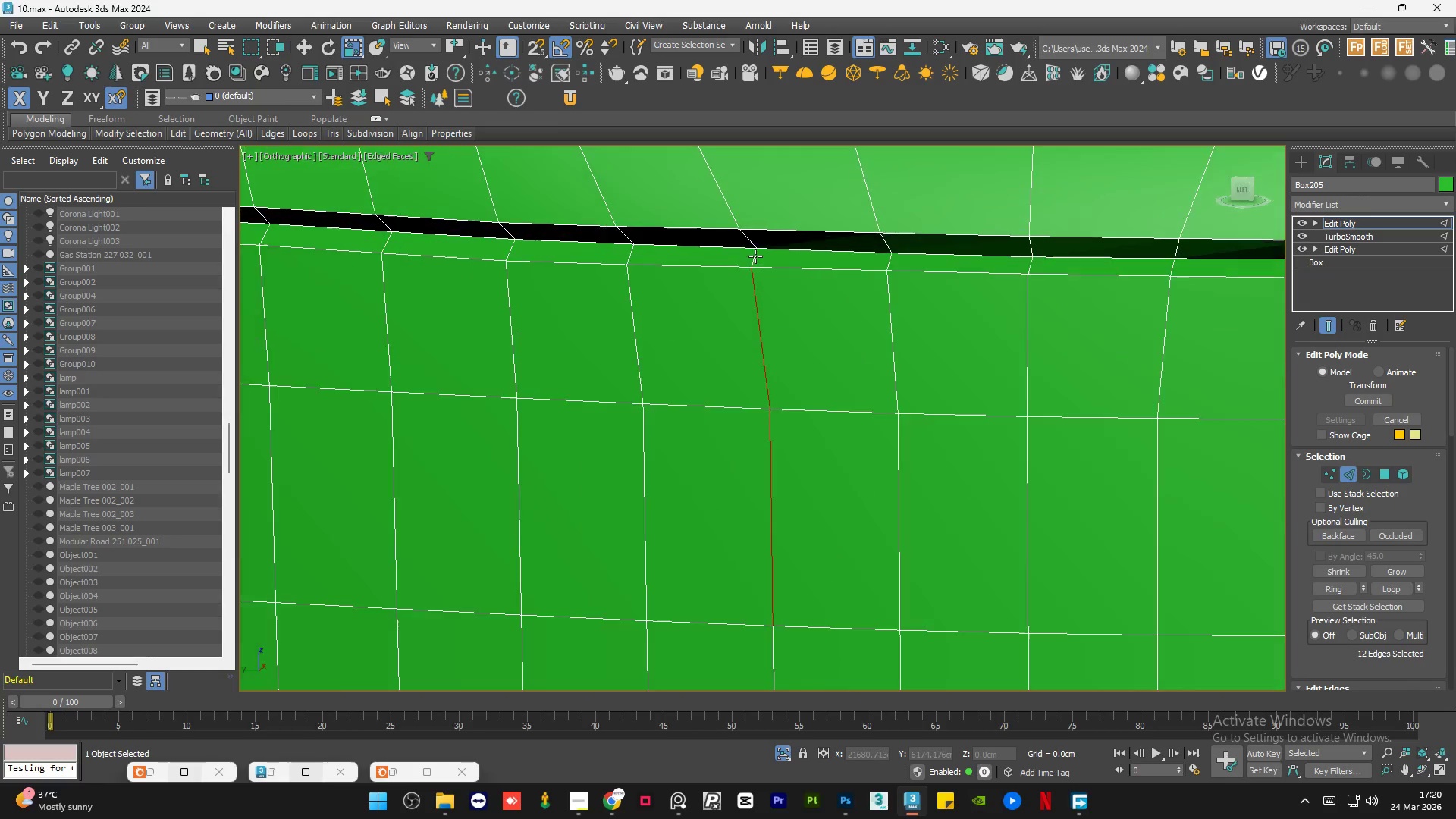 
hold_key(key=ControlLeft, duration=0.38)
left_click([754, 257])
 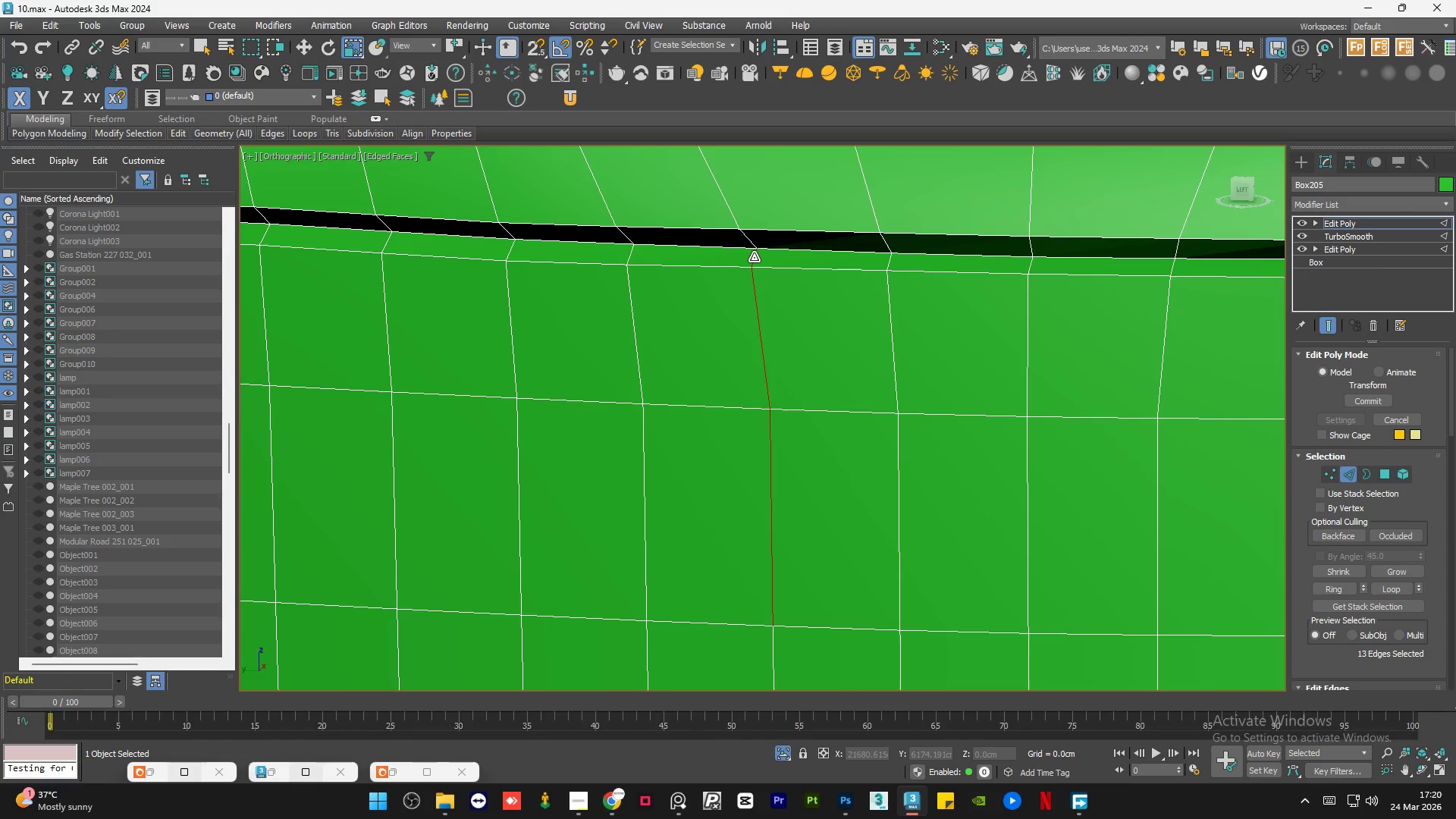 
scroll: coordinate [754, 257], scroll_direction: down, amount: 3.0
 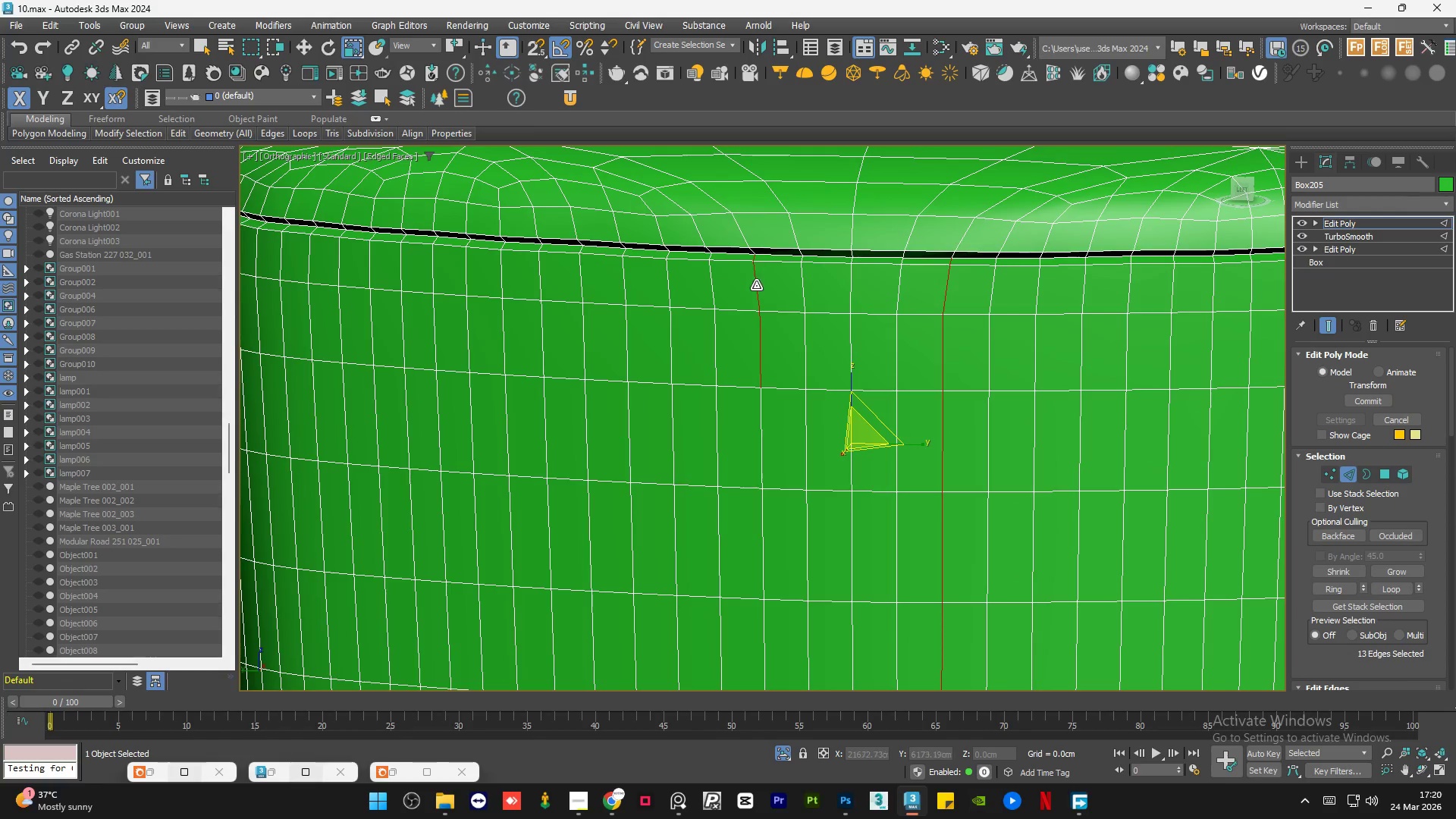 
hold_key(key=ControlLeft, duration=0.55)
left_click([761, 428])
 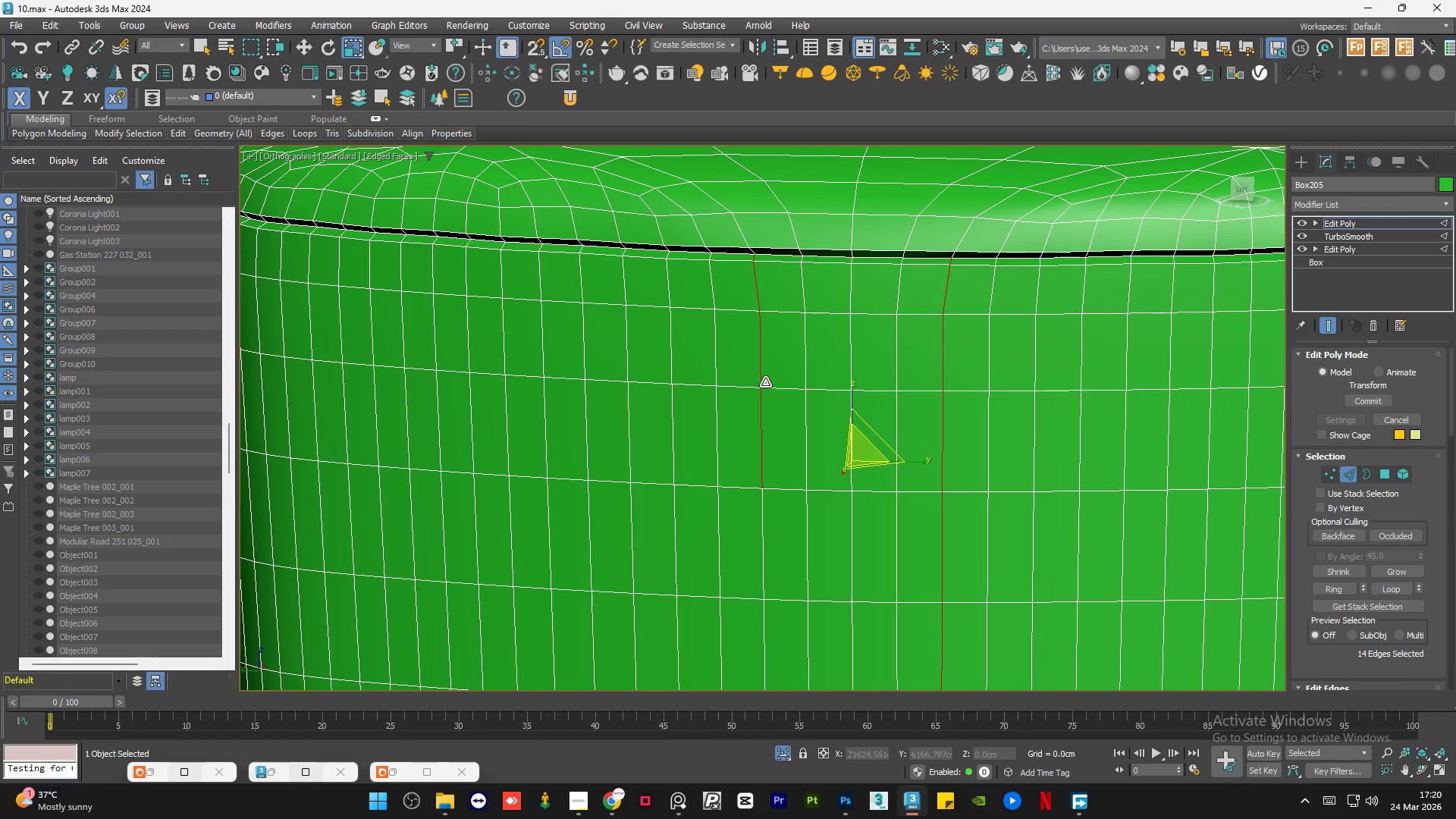 
hold_key(key=ControlLeft, duration=0.42)
 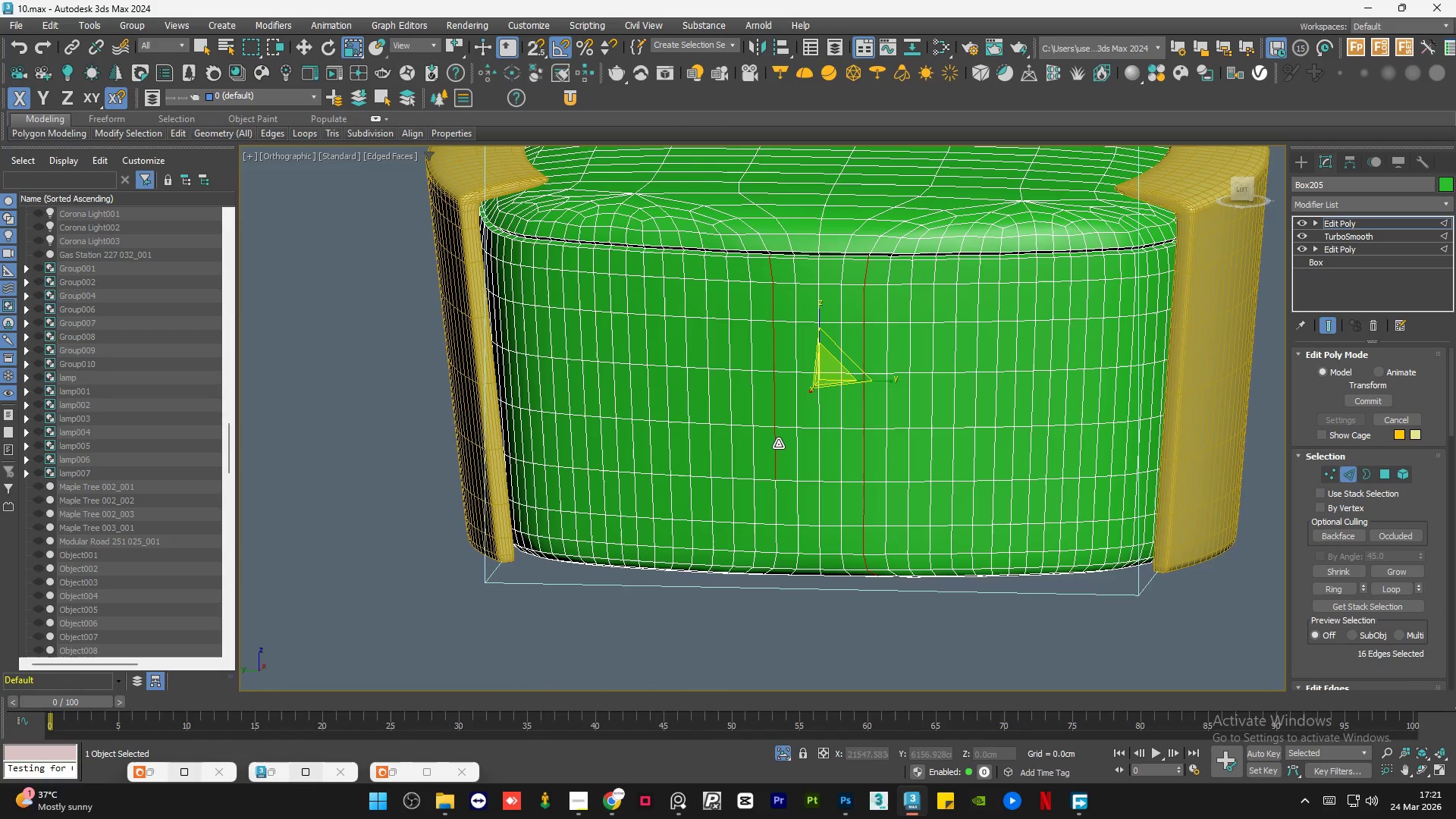 
scroll: coordinate [786, 254], scroll_direction: down, amount: 2.0
 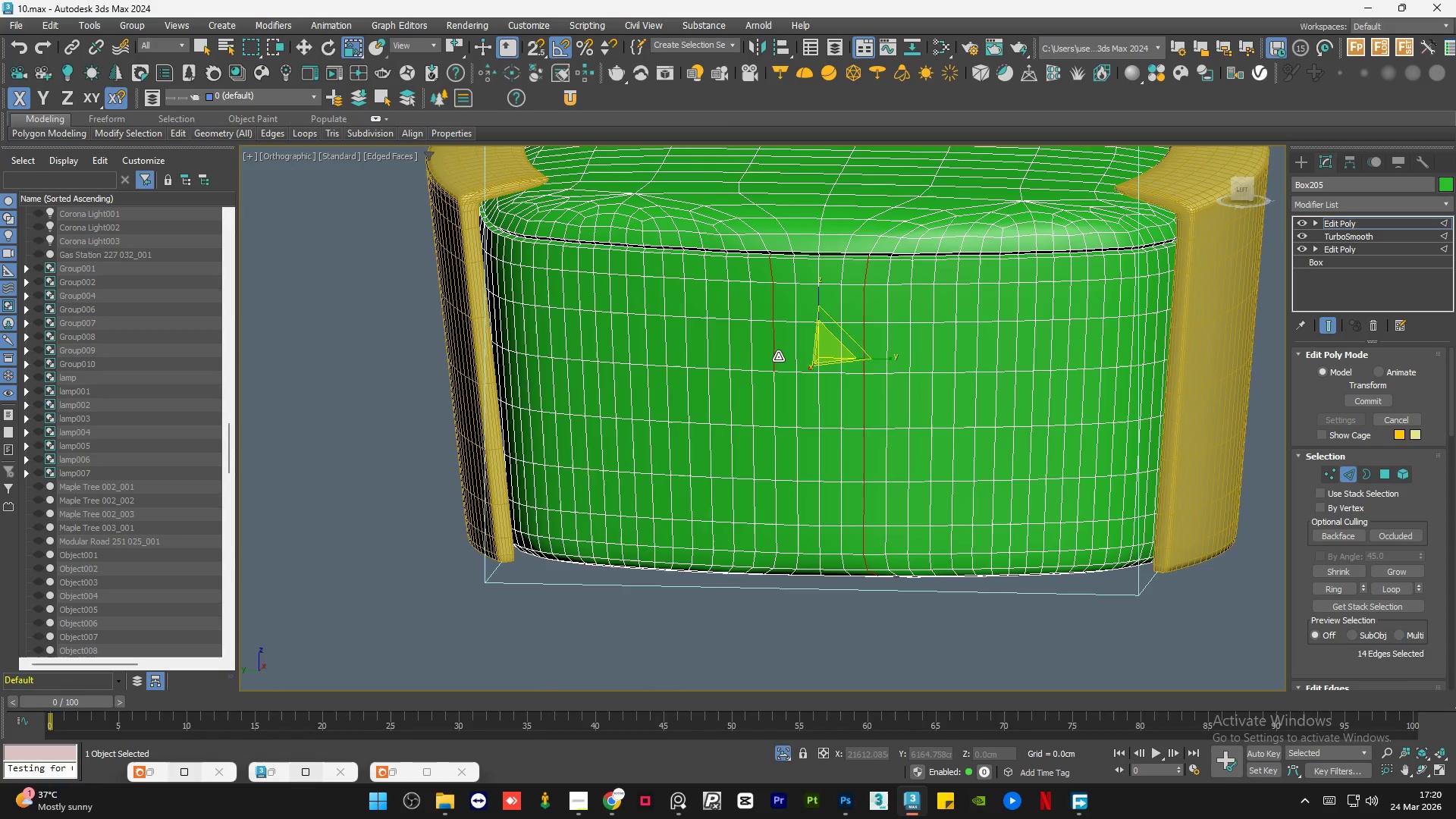 
left_click([772, 400])
 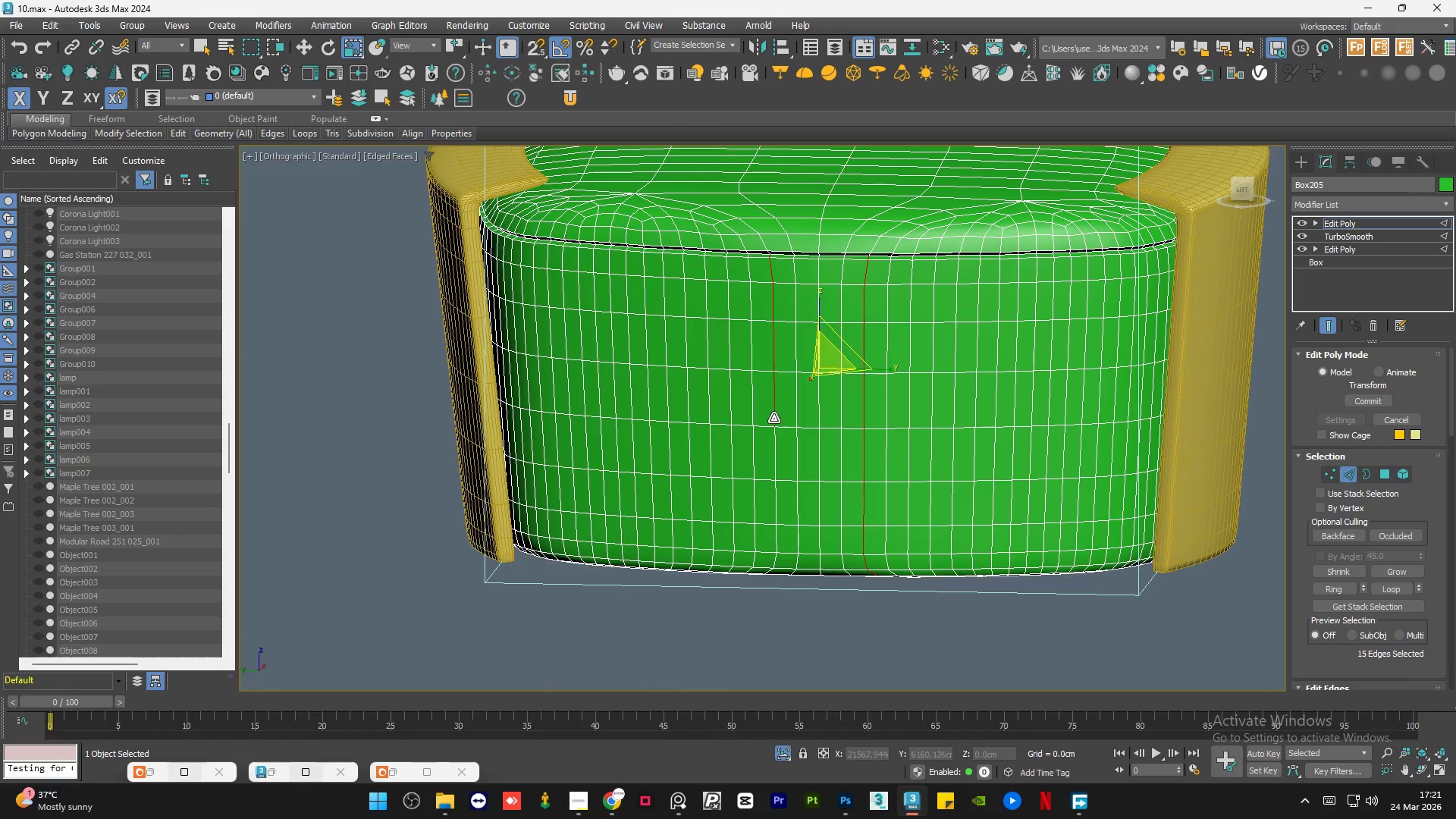 
hold_key(key=ControlLeft, duration=0.38)
double_click([778, 438])
 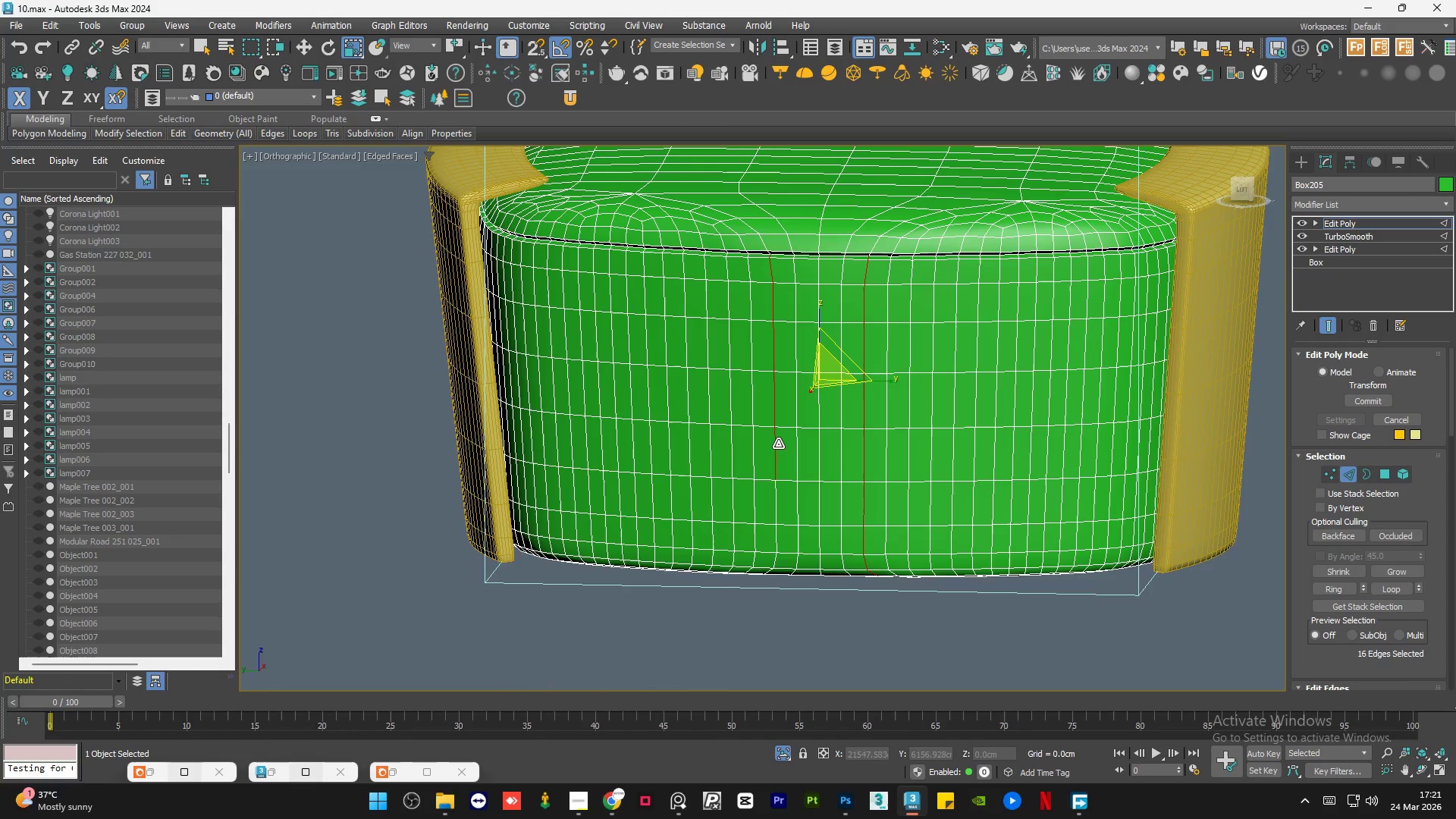 
hold_key(key=ControlLeft, duration=0.48)
left_click([777, 502])
 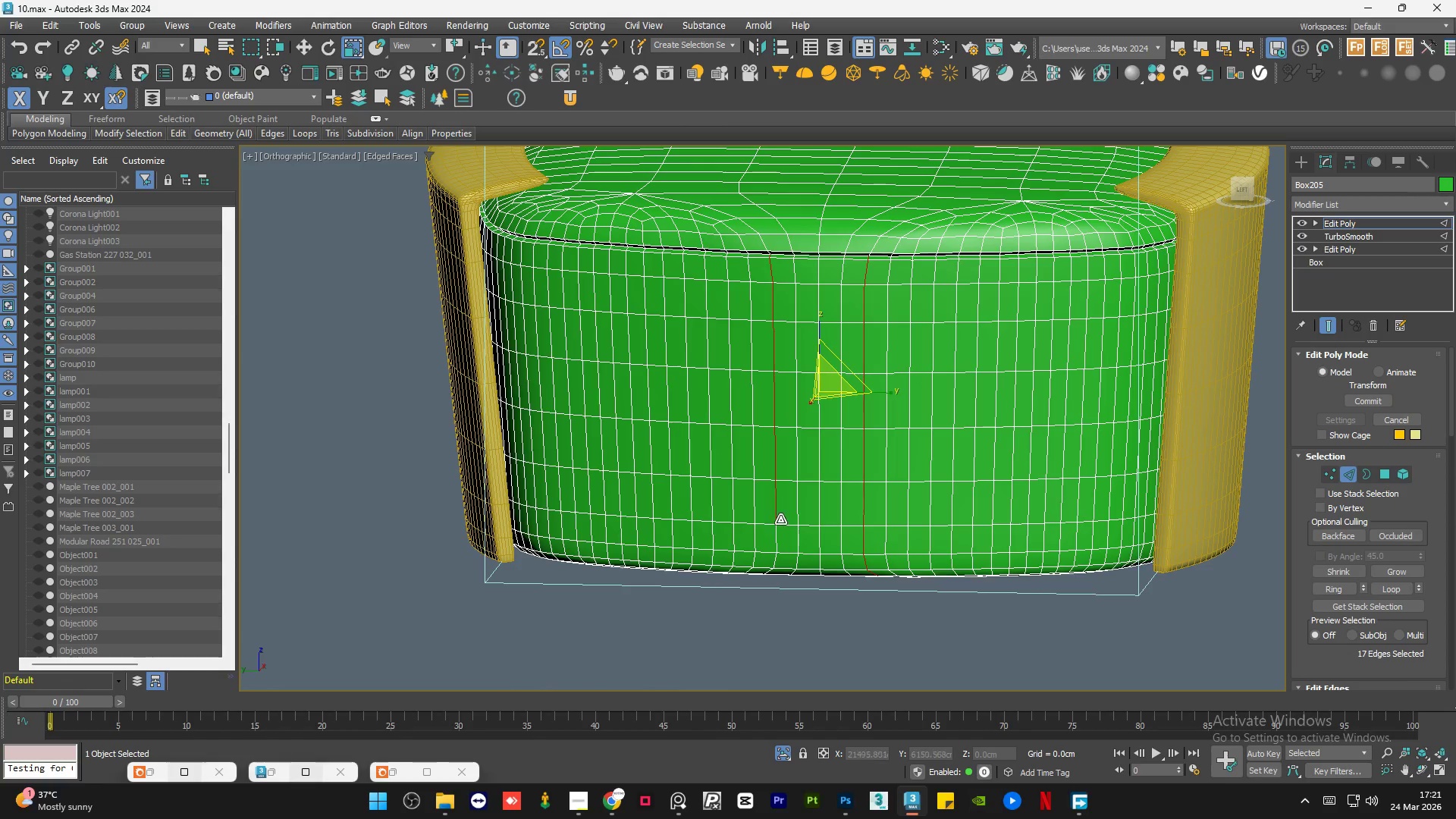 
hold_key(key=ControlLeft, duration=0.48)
left_click([780, 543])
 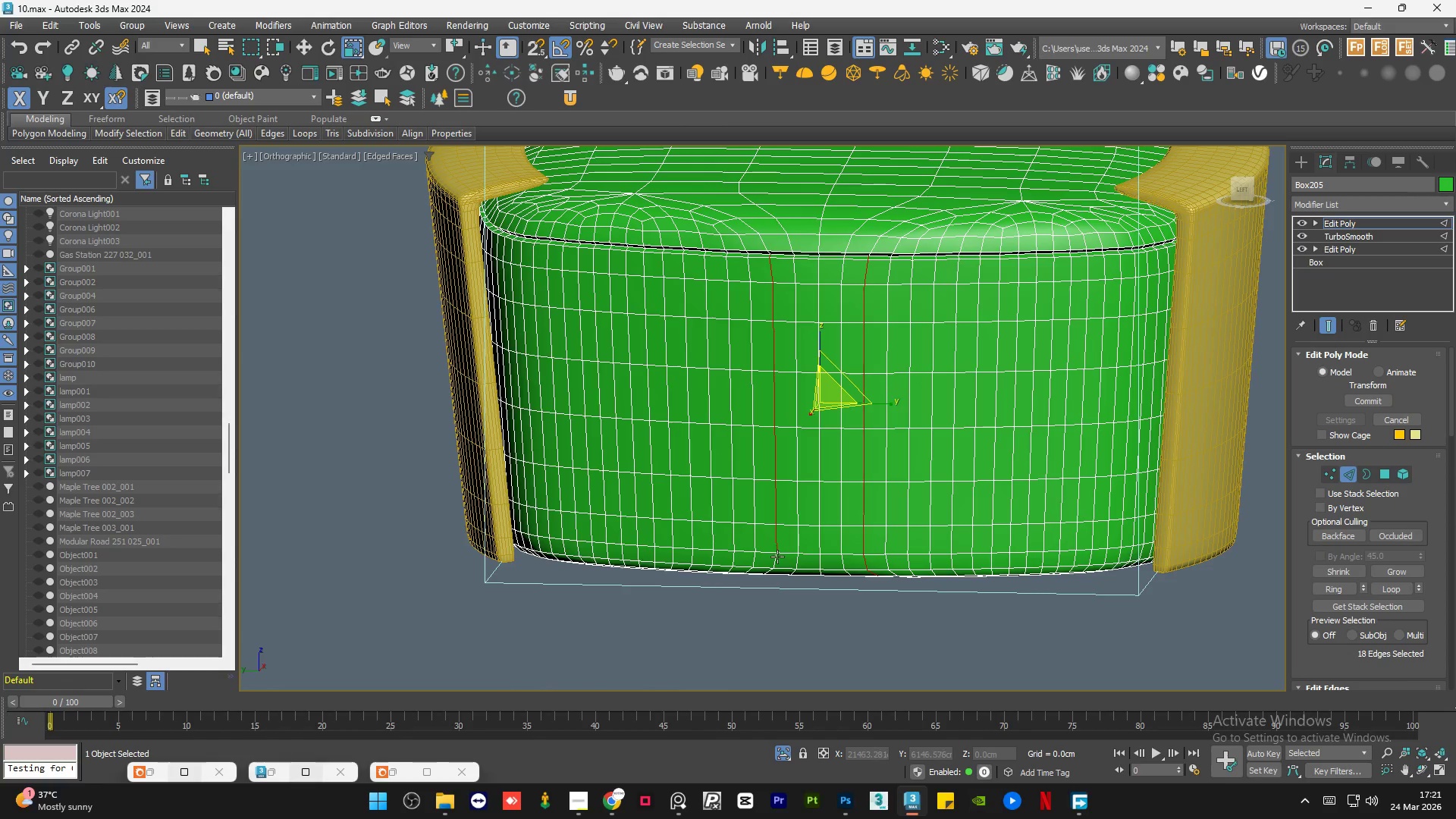 
hold_key(key=ControlLeft, duration=0.33)
double_click([777, 560])
 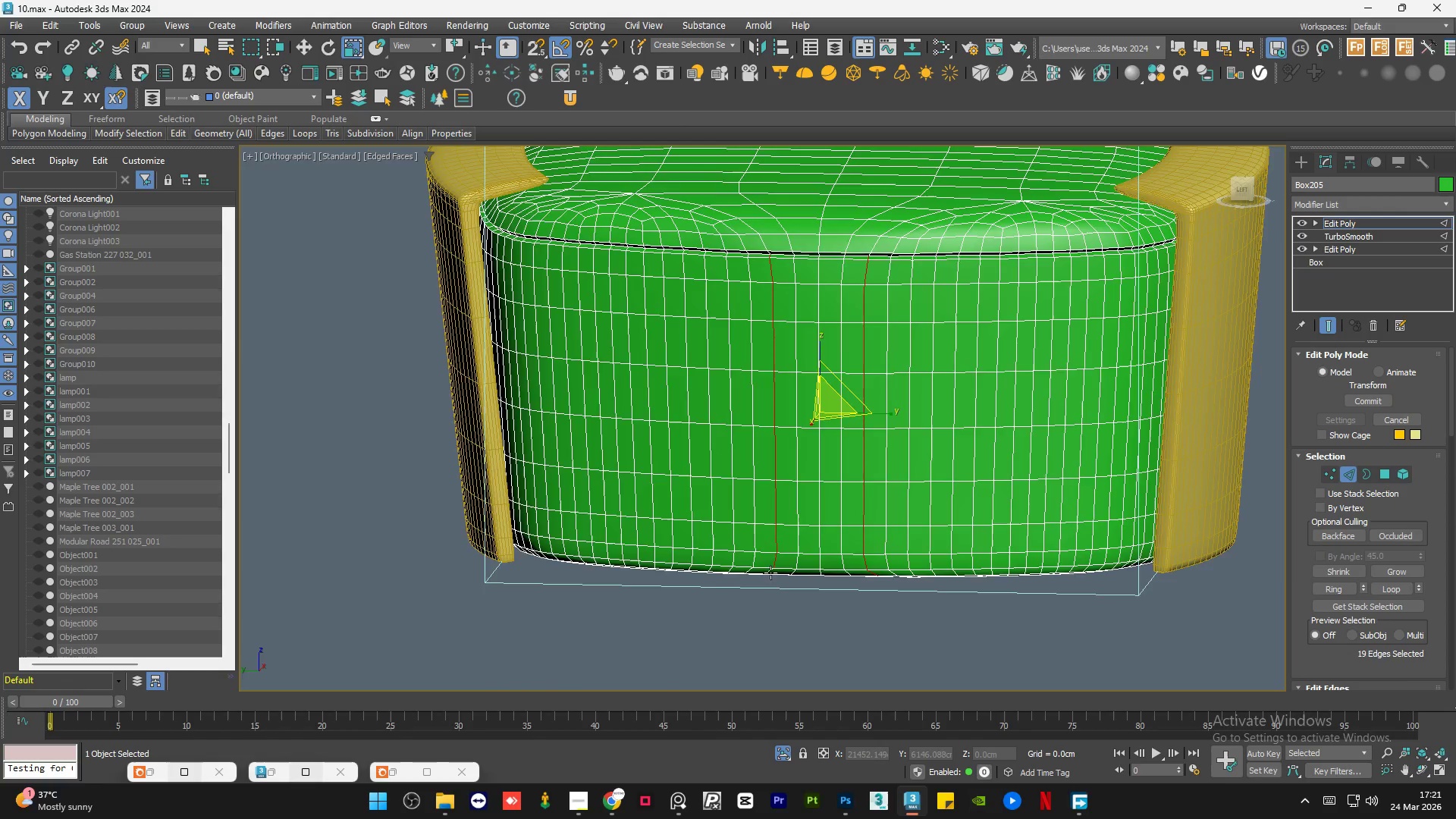 
hold_key(key=ControlLeft, duration=0.5)
left_click([779, 558])
 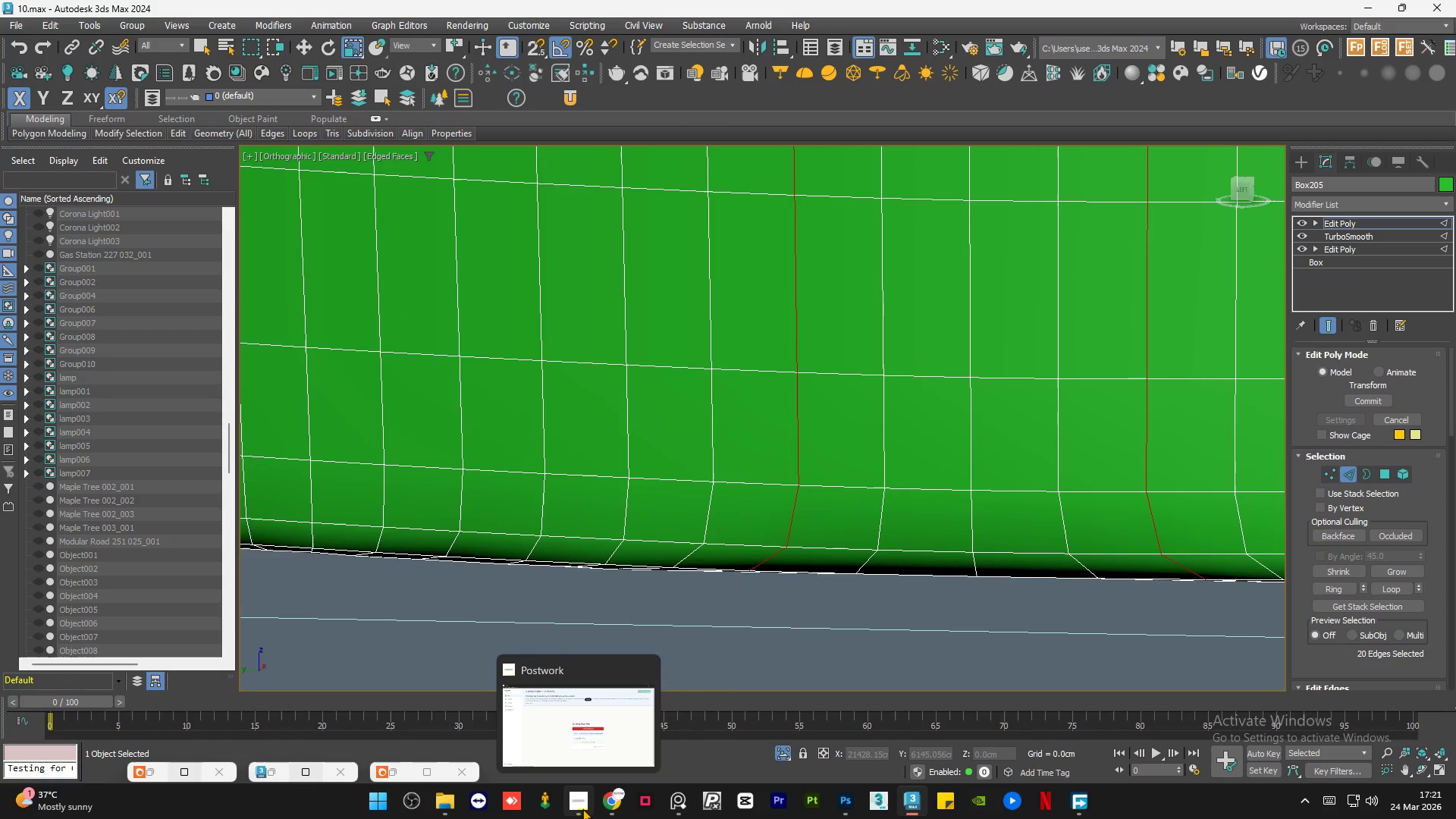 
scroll: coordinate [769, 575], scroll_direction: up, amount: 4.0
 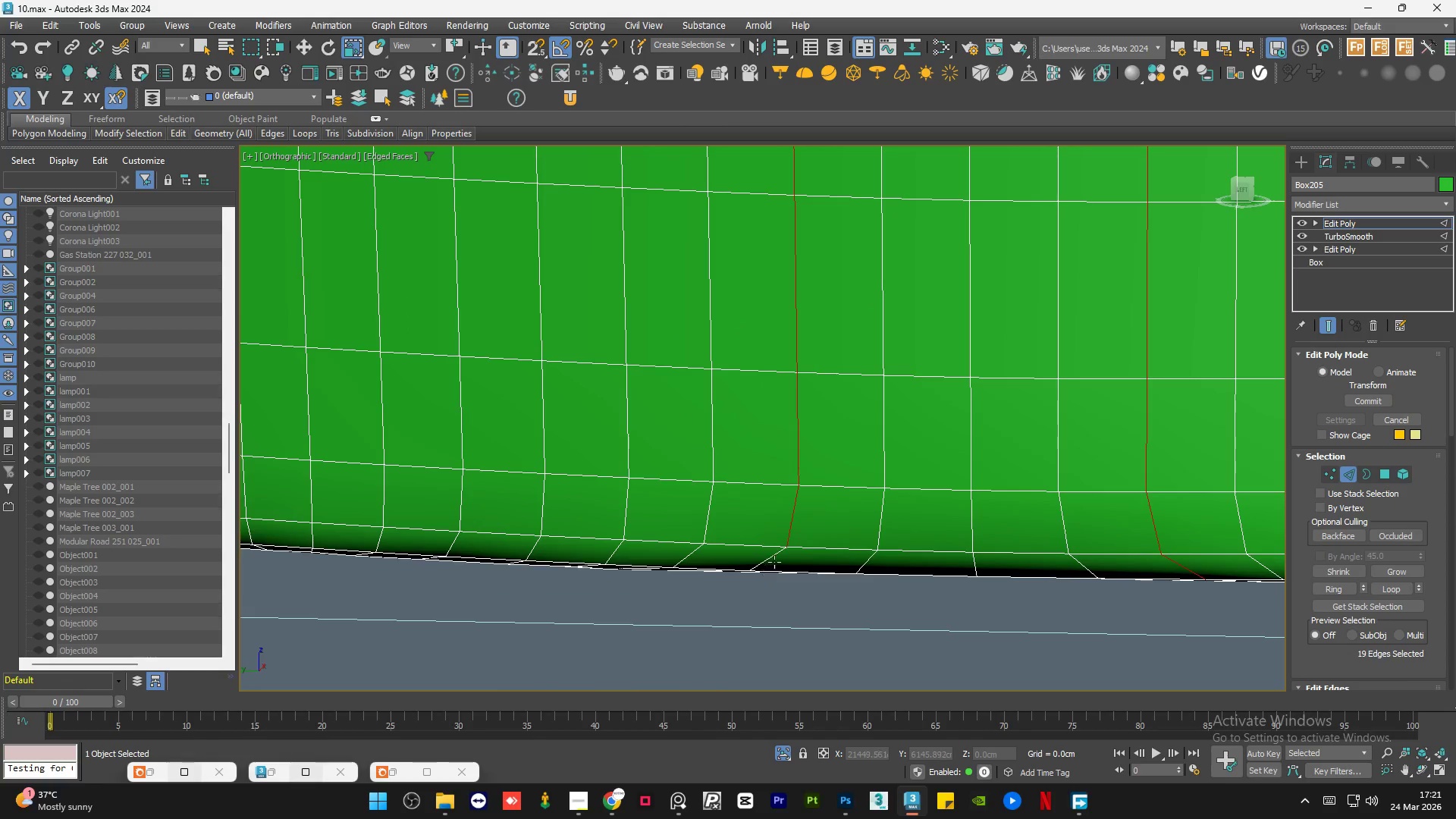 
left_click([582, 808])